 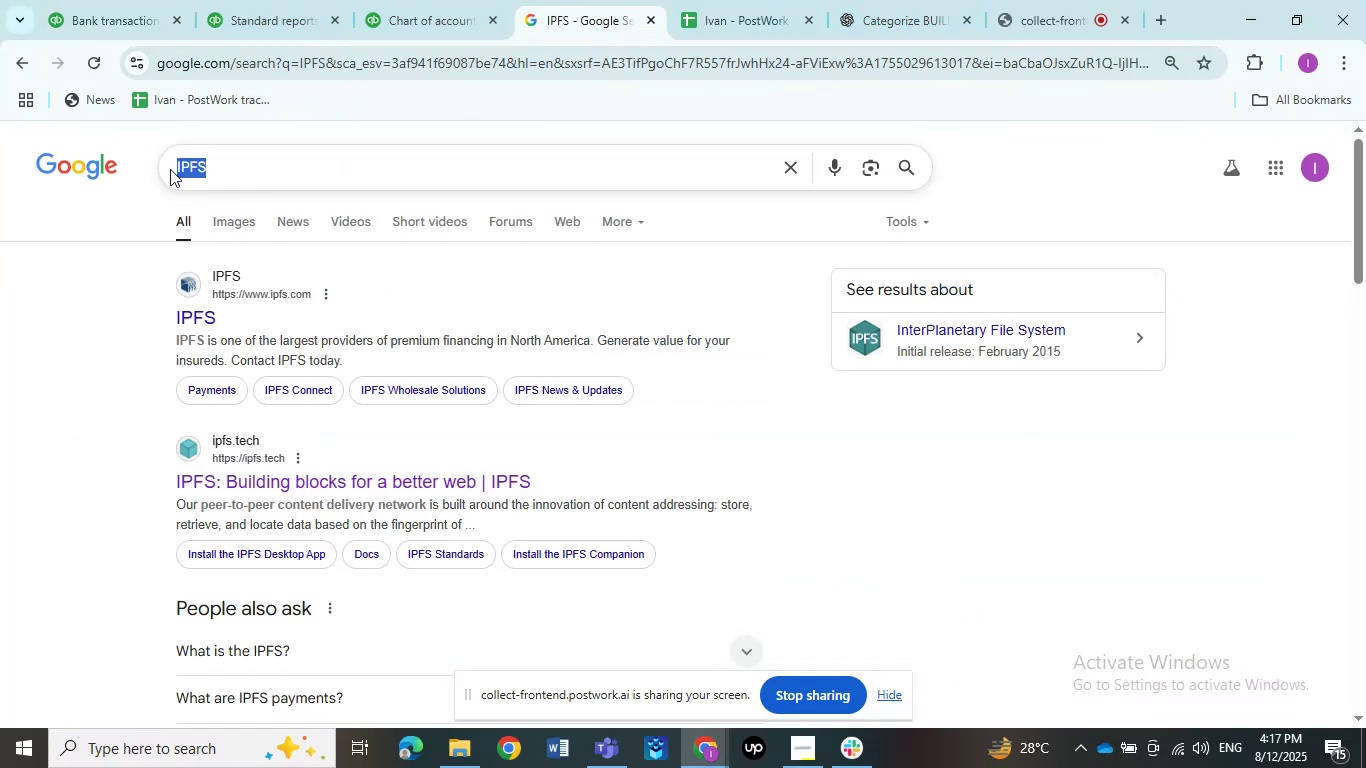 
key(Control+V)
 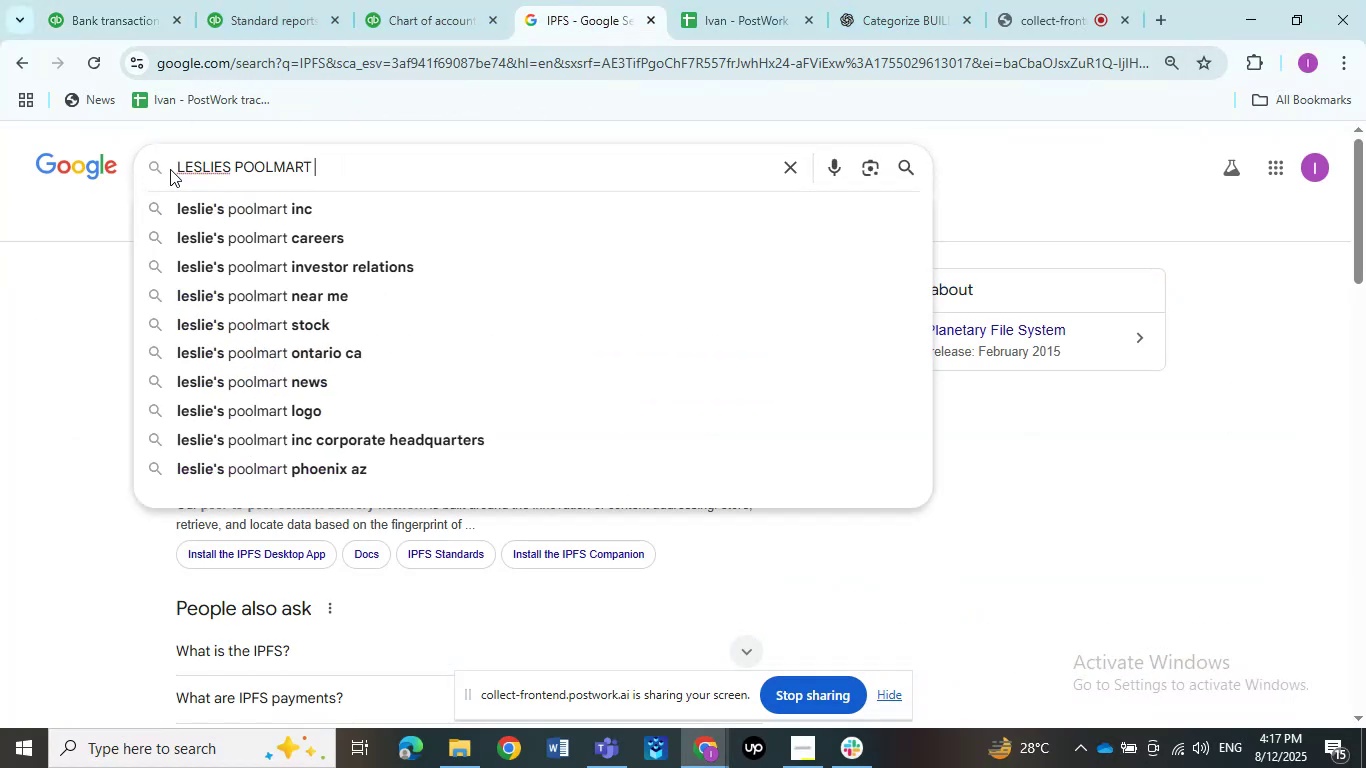 
key(NumpadEnter)
 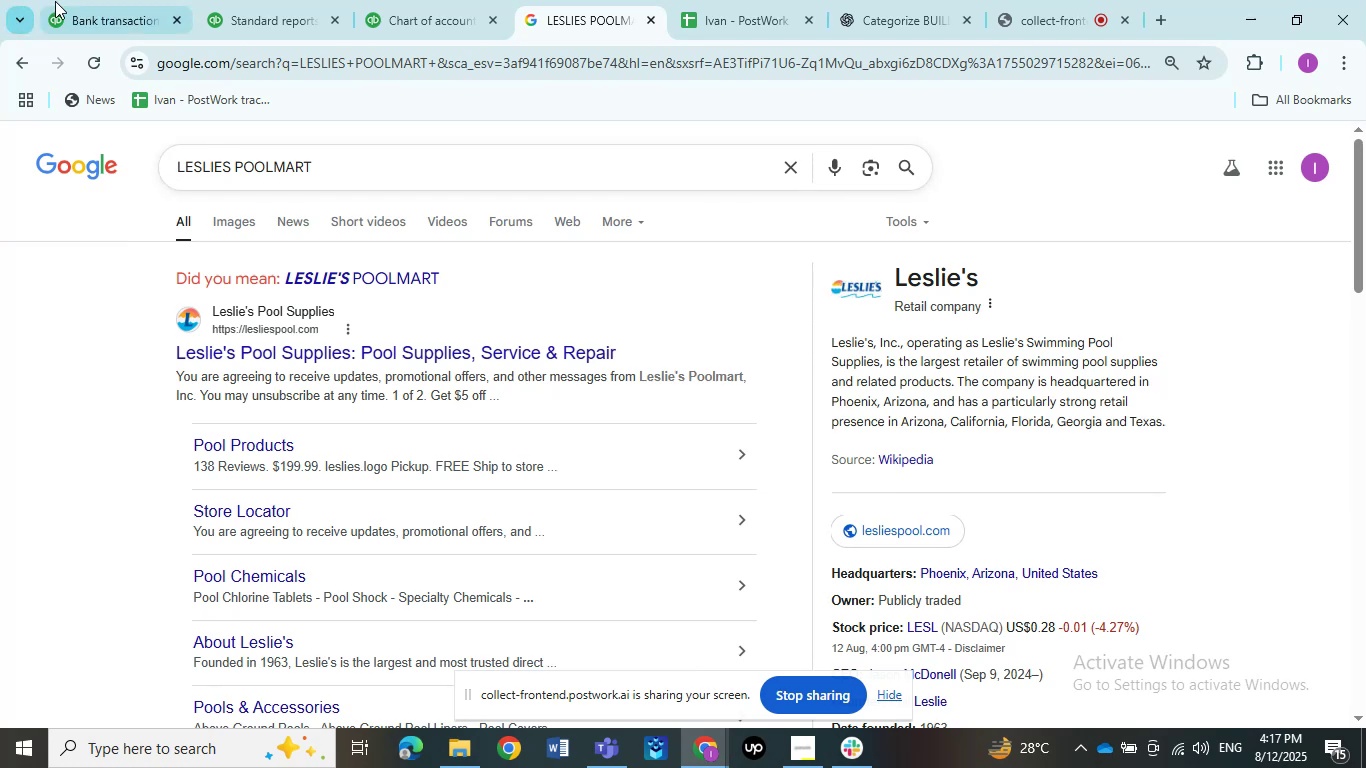 
wait(15.81)
 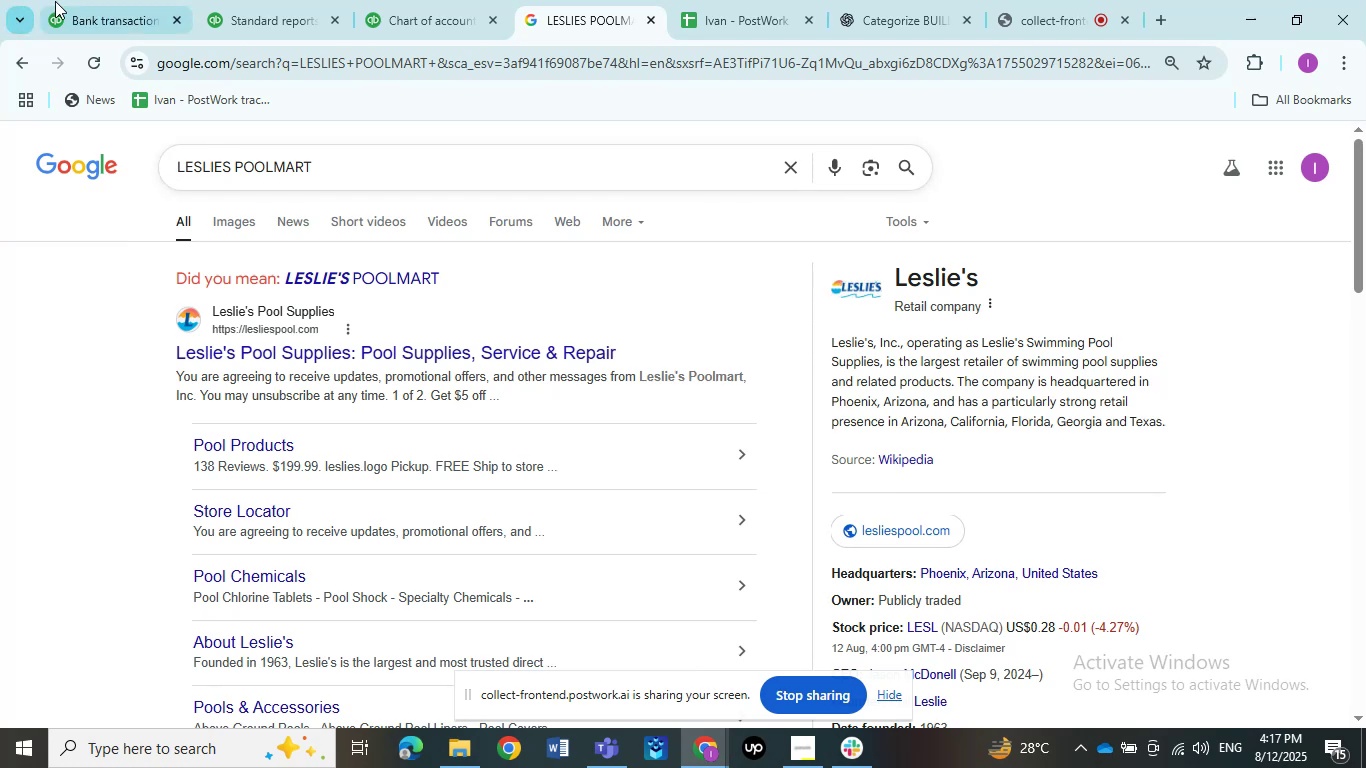 
left_click([84, 9])
 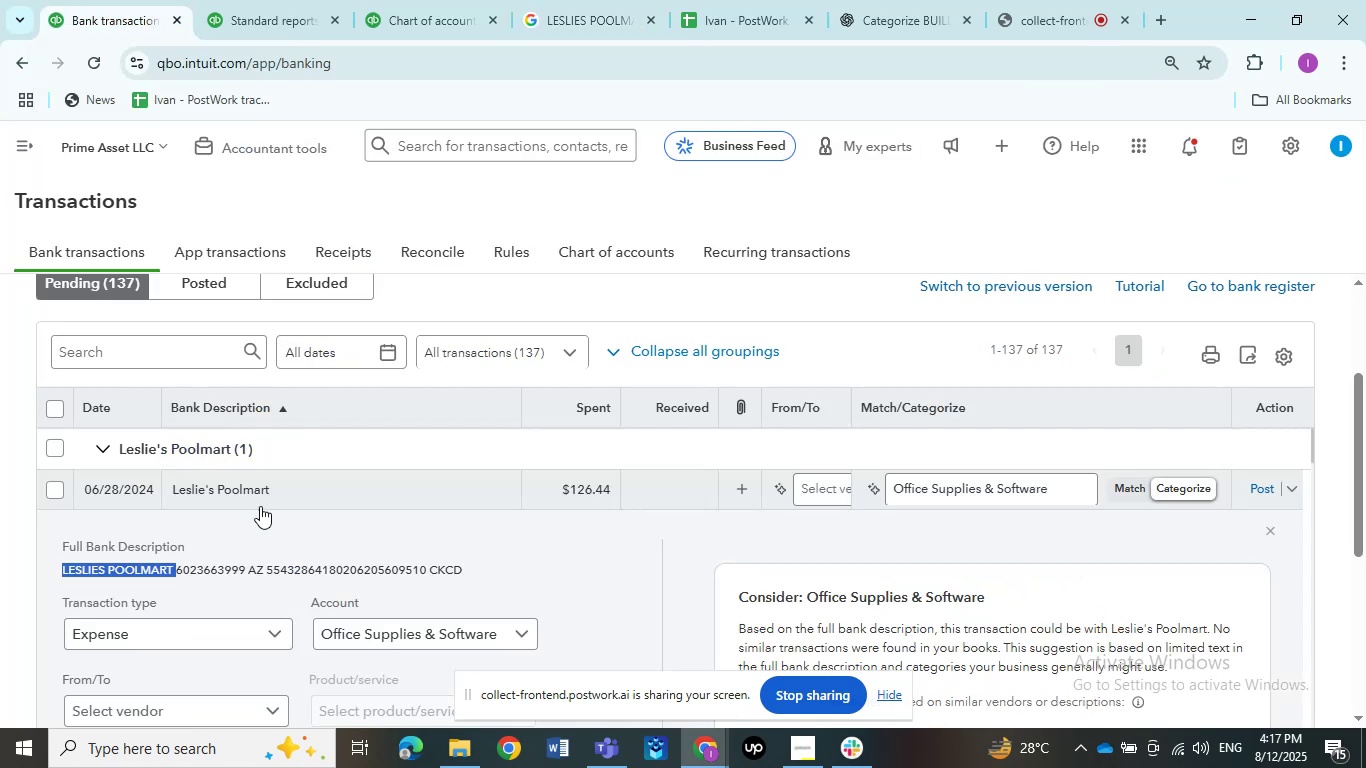 
left_click([255, 487])
 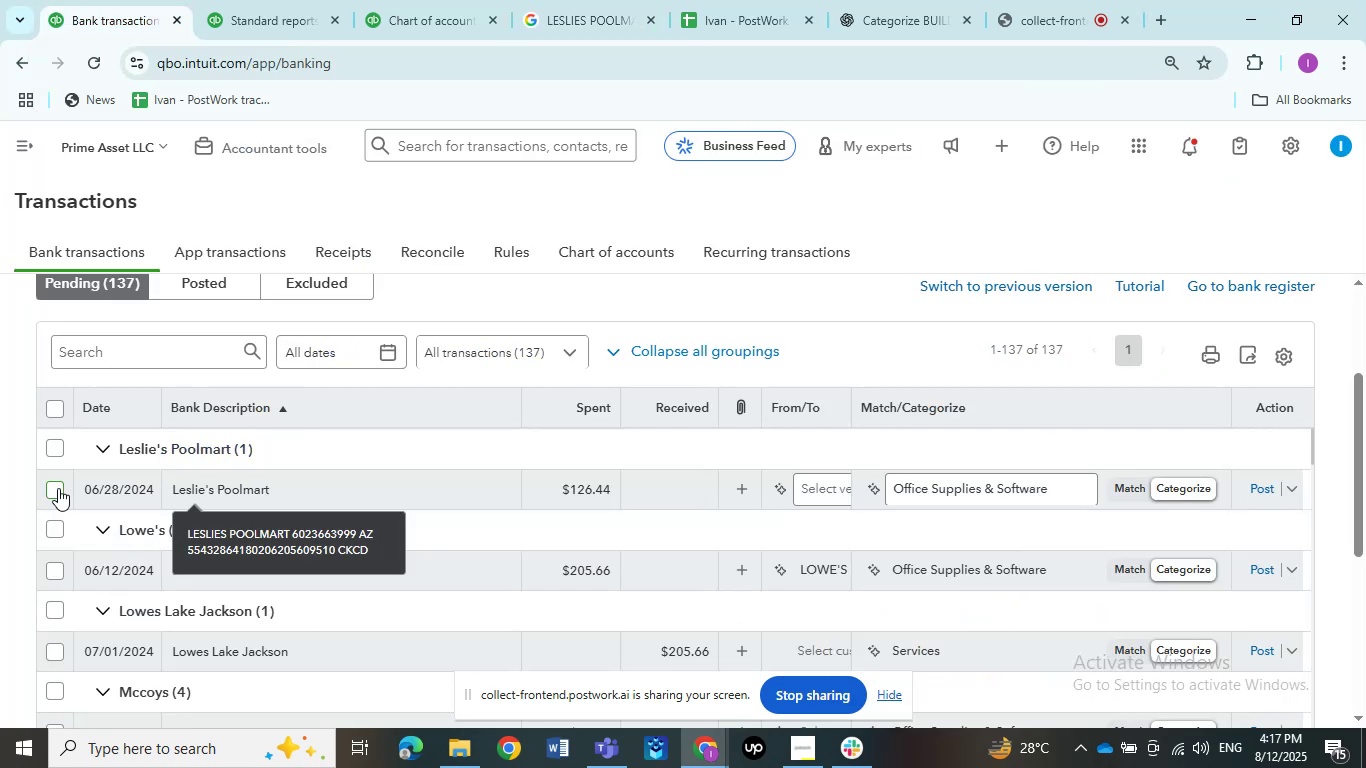 
double_click([58, 488])
 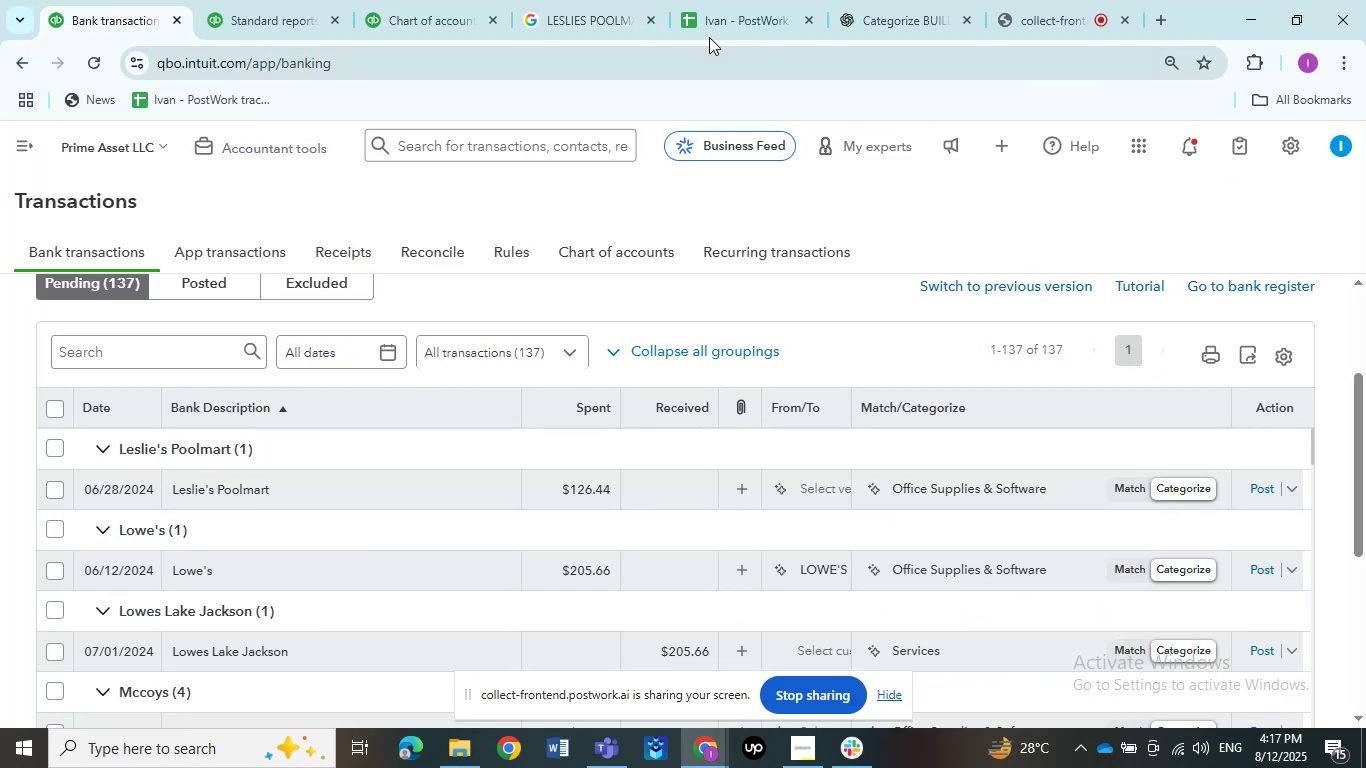 
left_click([709, 25])
 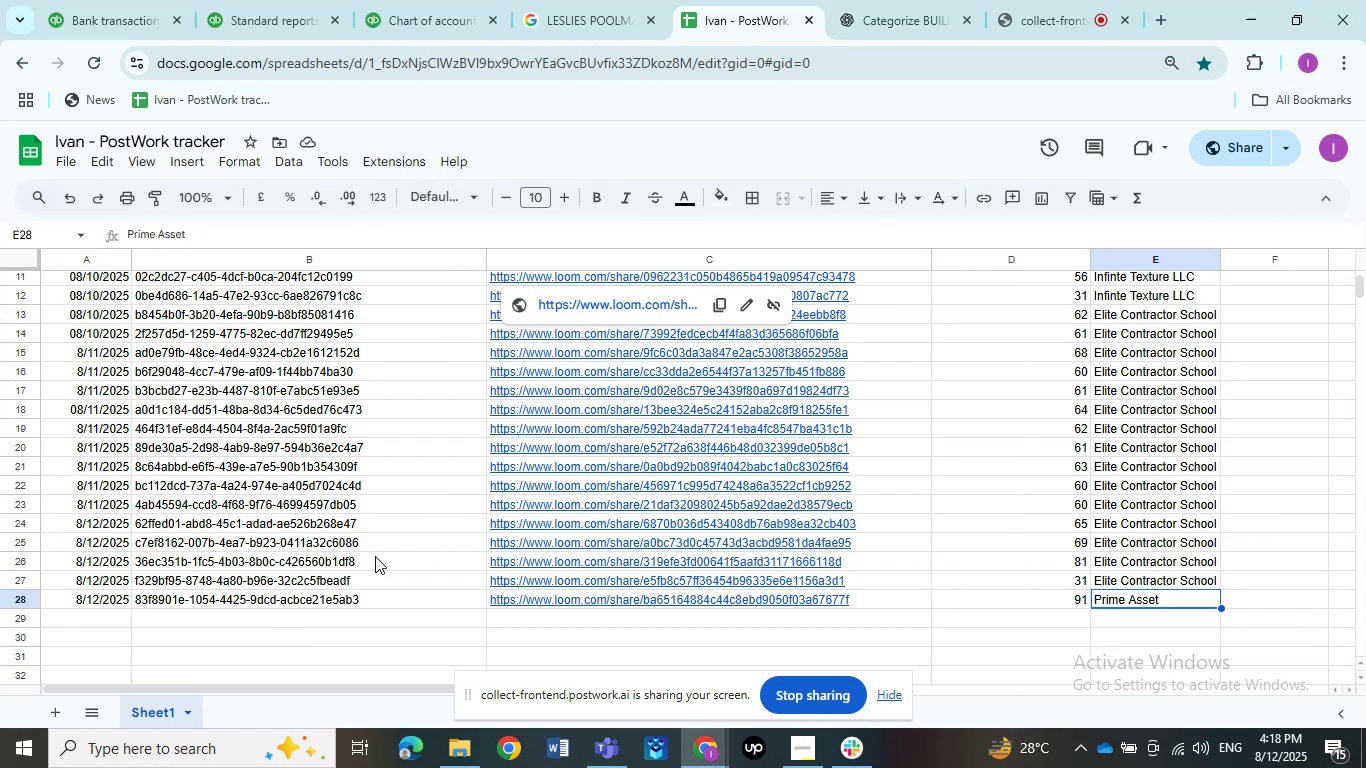 
wait(5.29)
 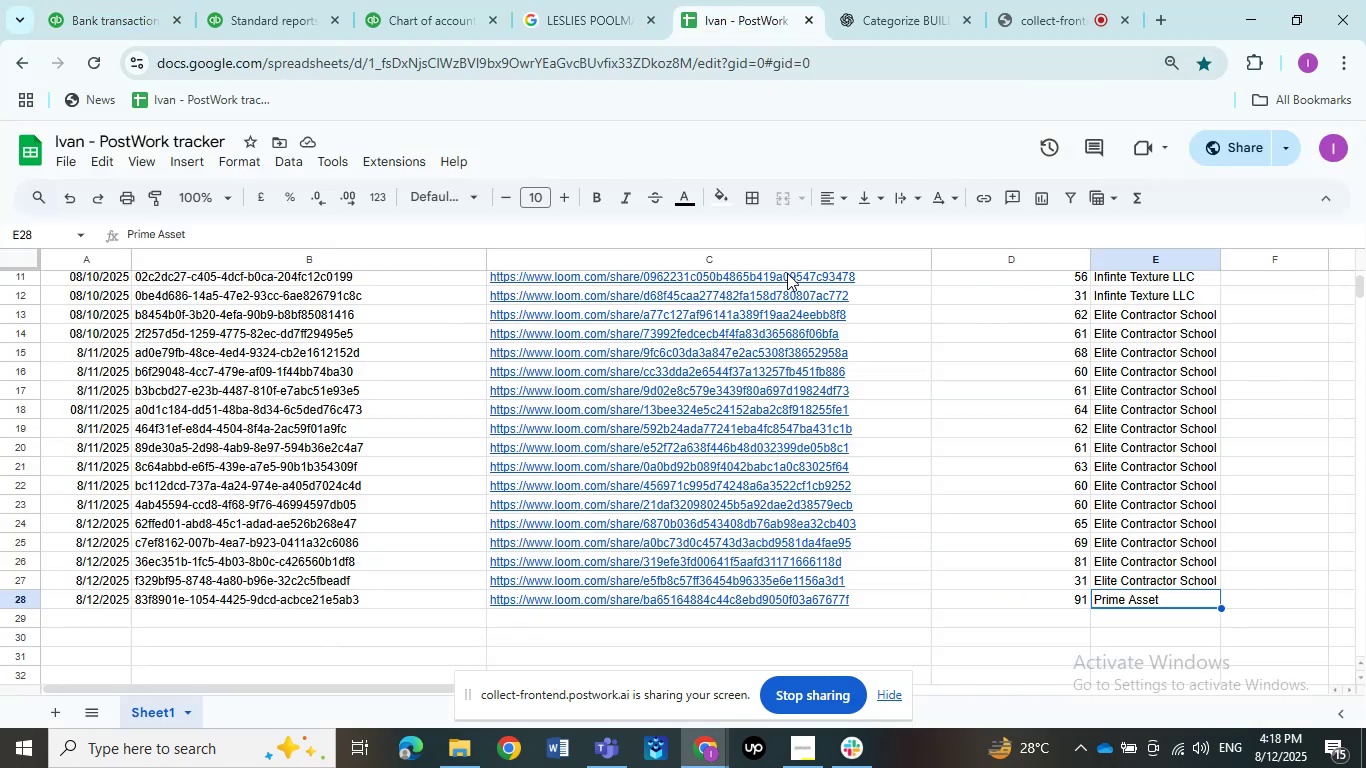 
left_click([1065, 519])
 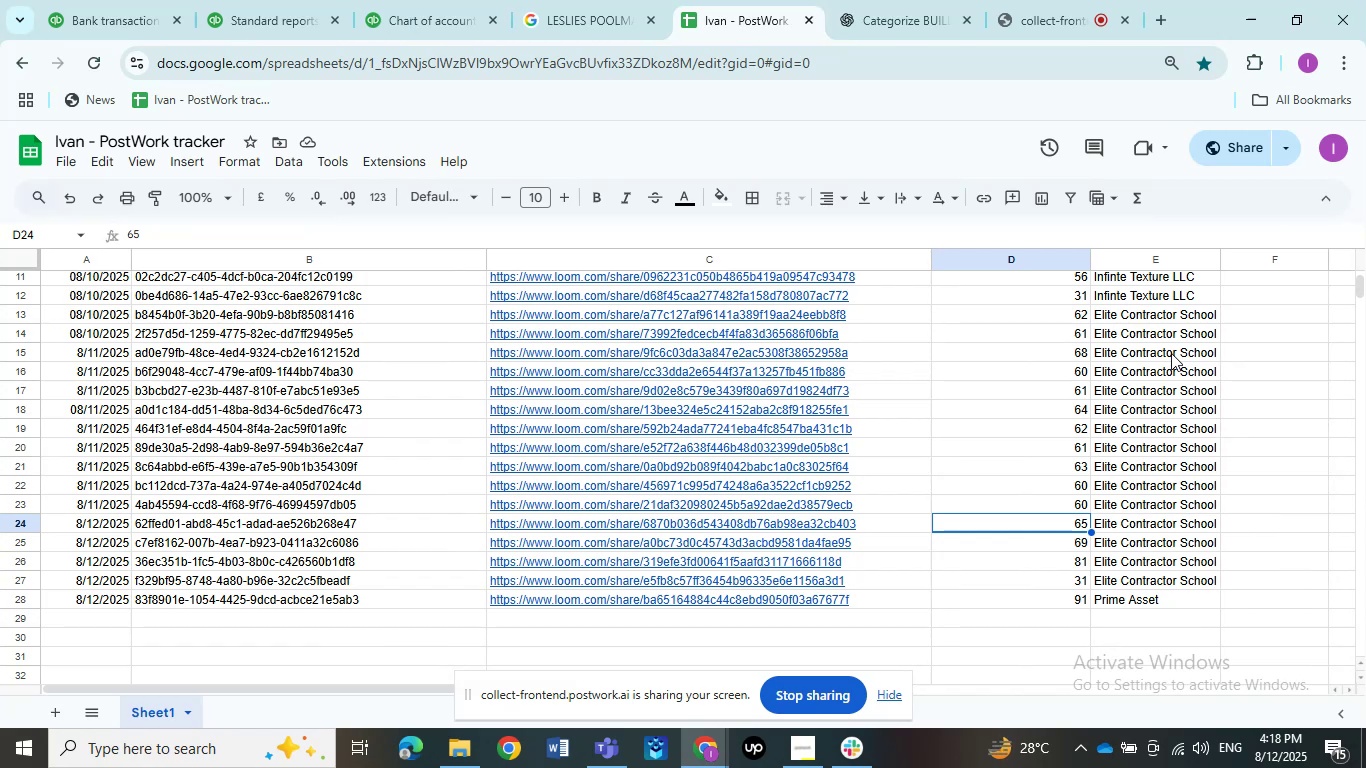 
wait(17.28)
 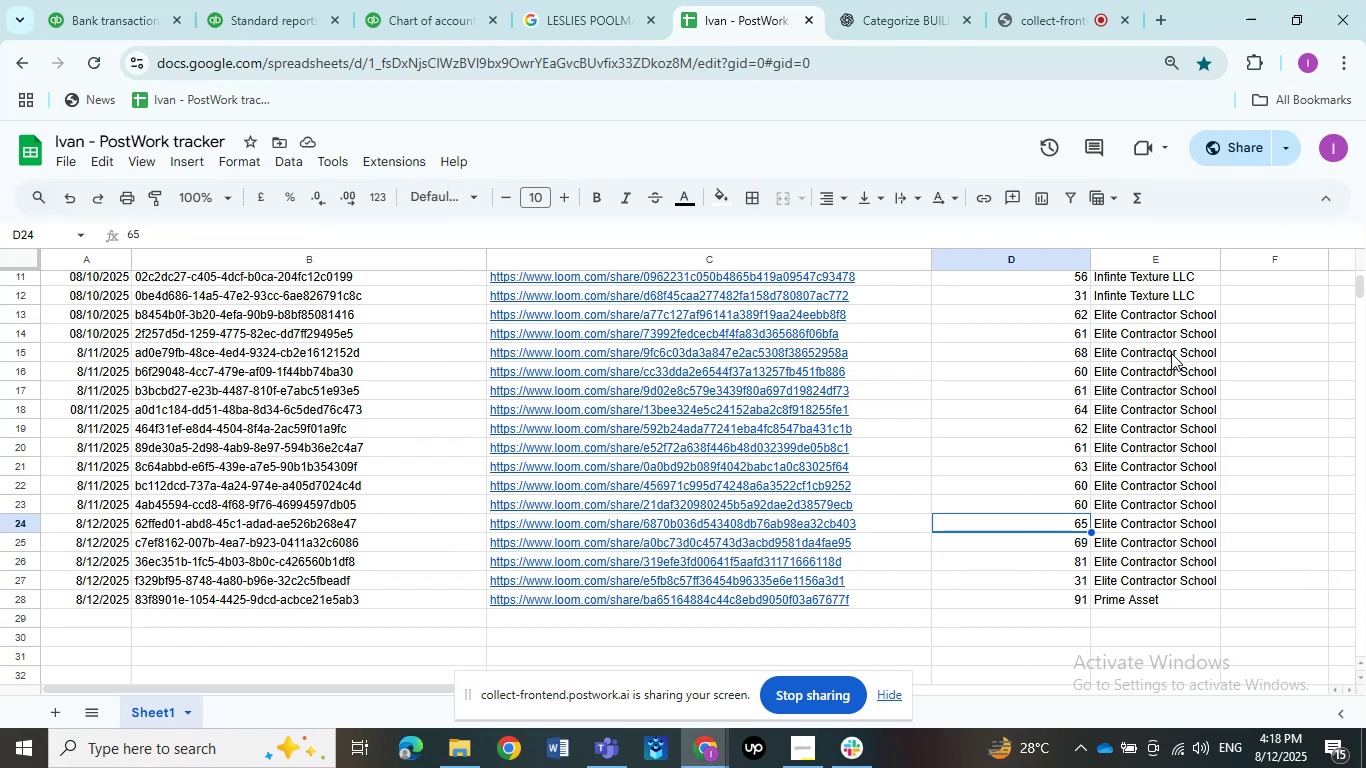 
double_click([114, 10])
 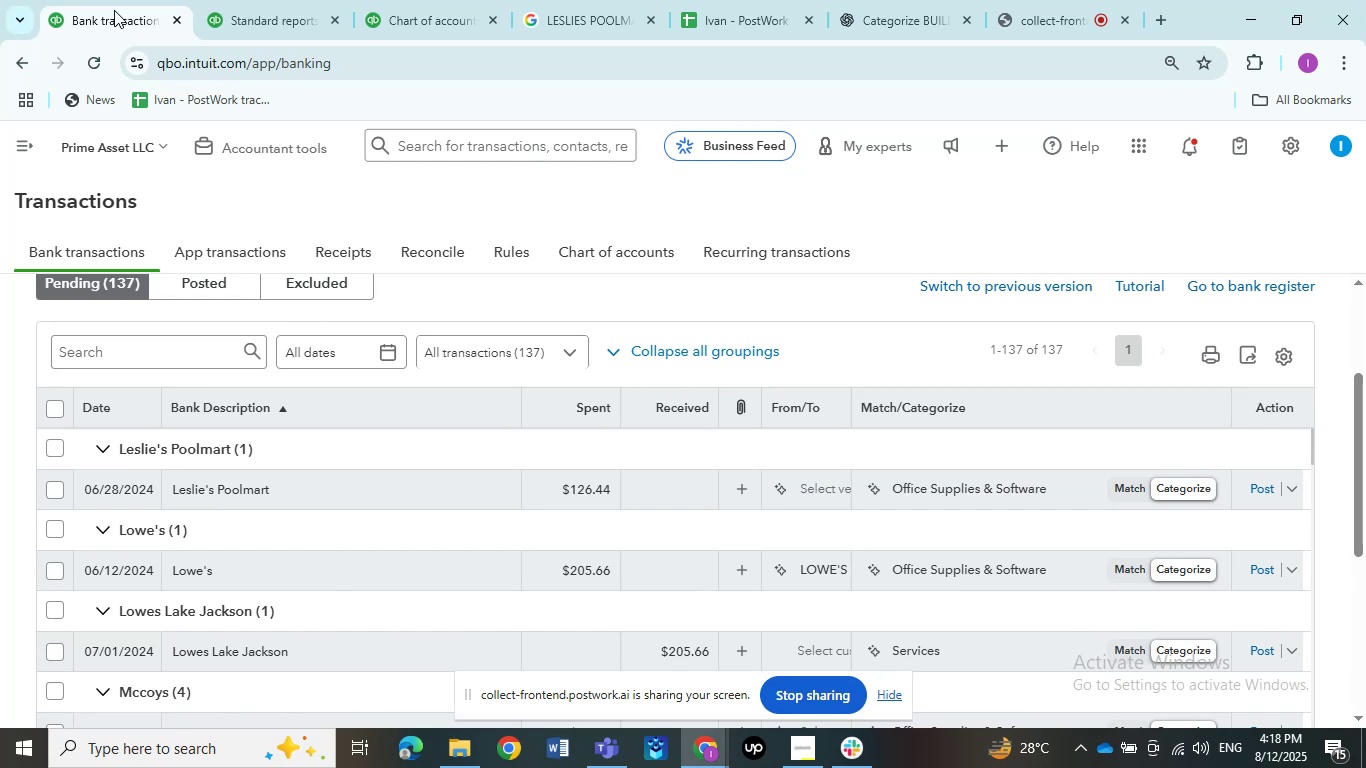 
wait(10.06)
 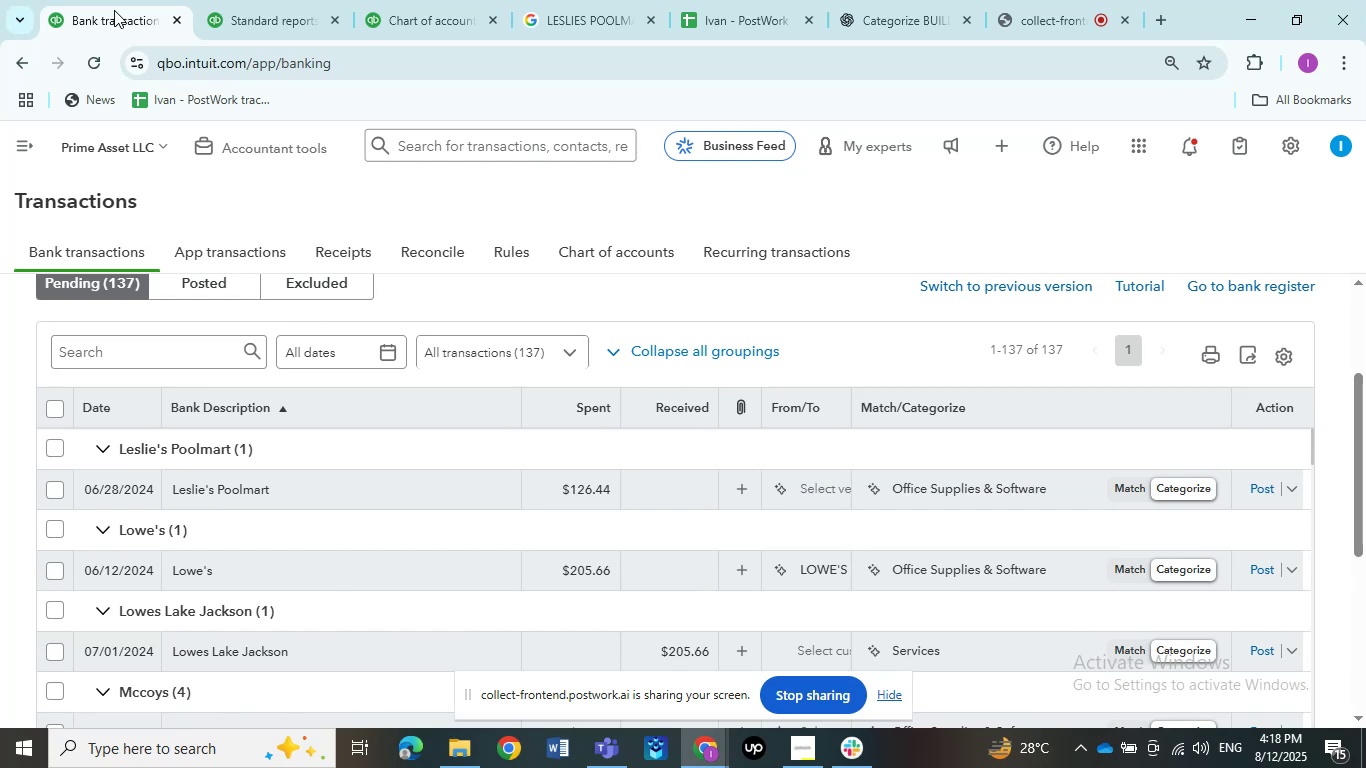 
left_click([60, 494])
 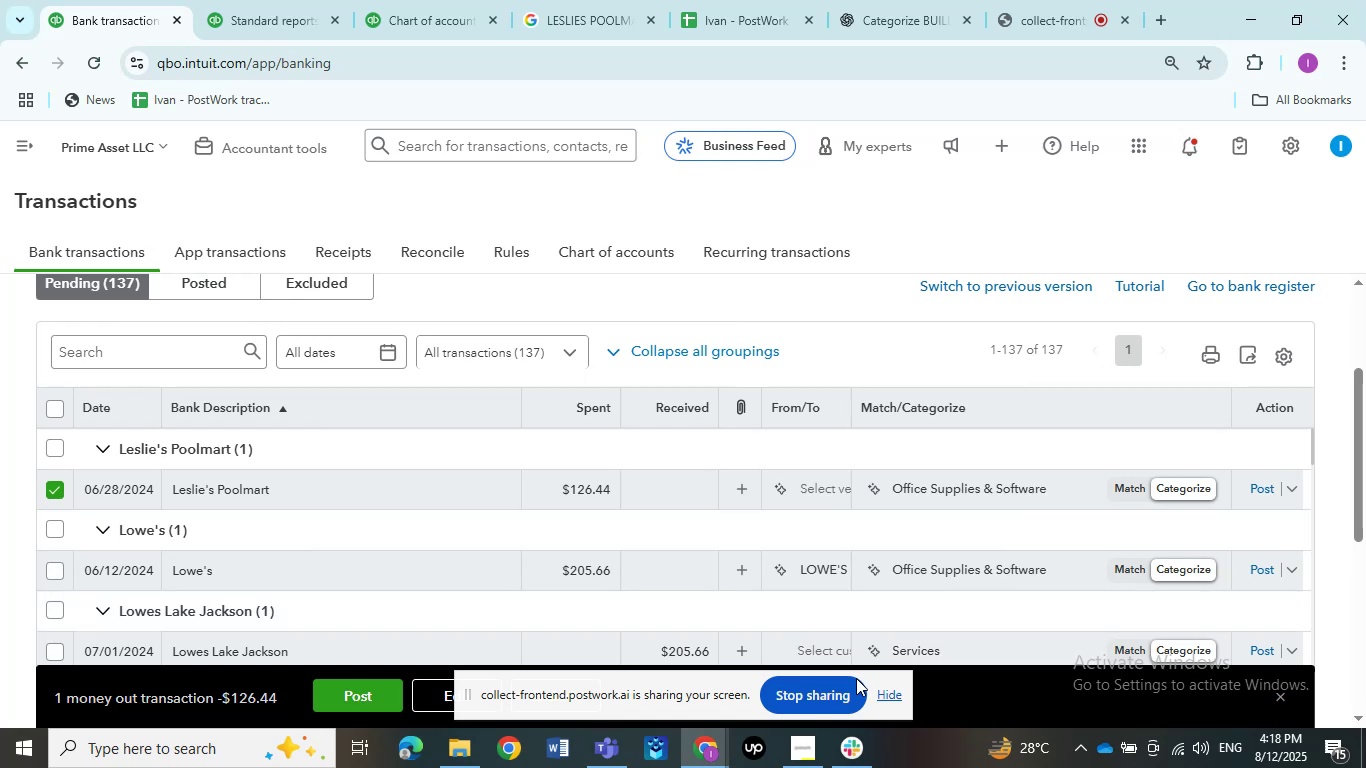 
left_click([888, 694])
 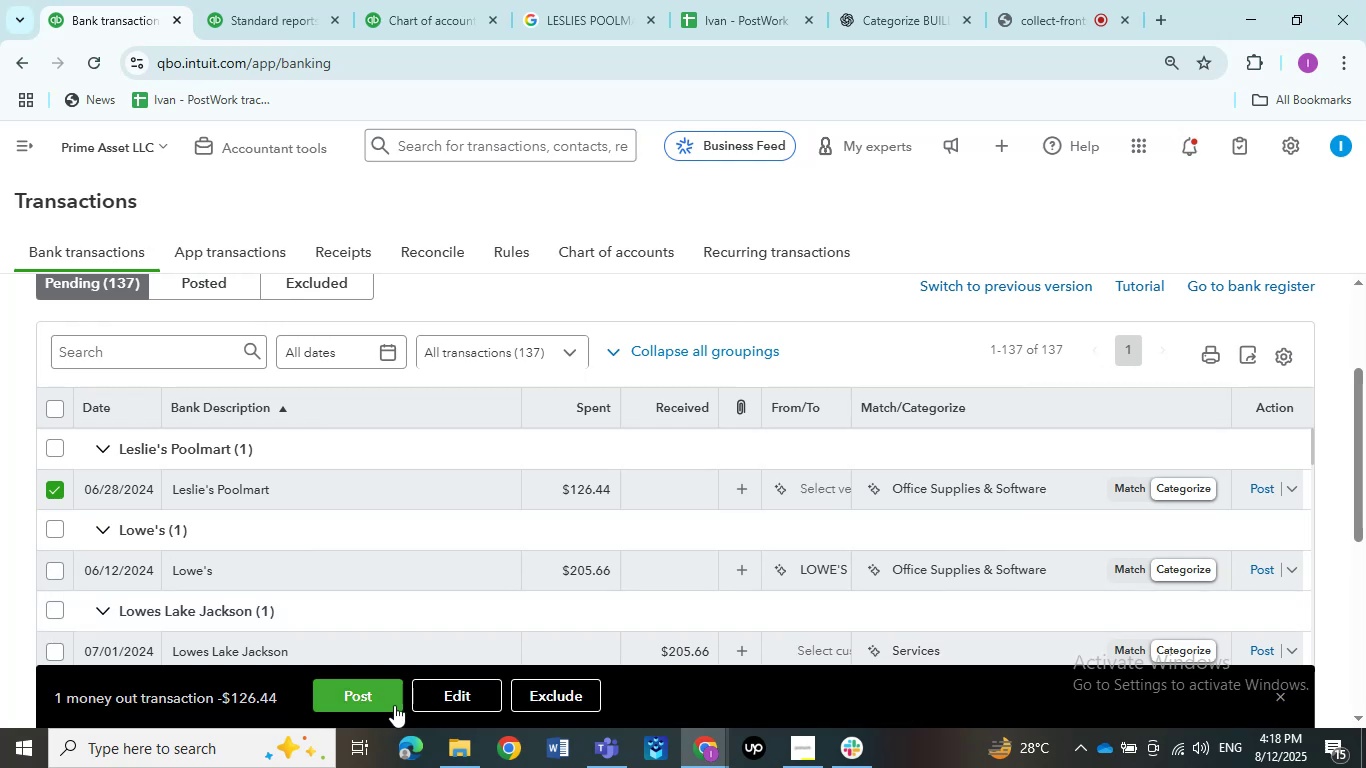 
left_click([447, 701])
 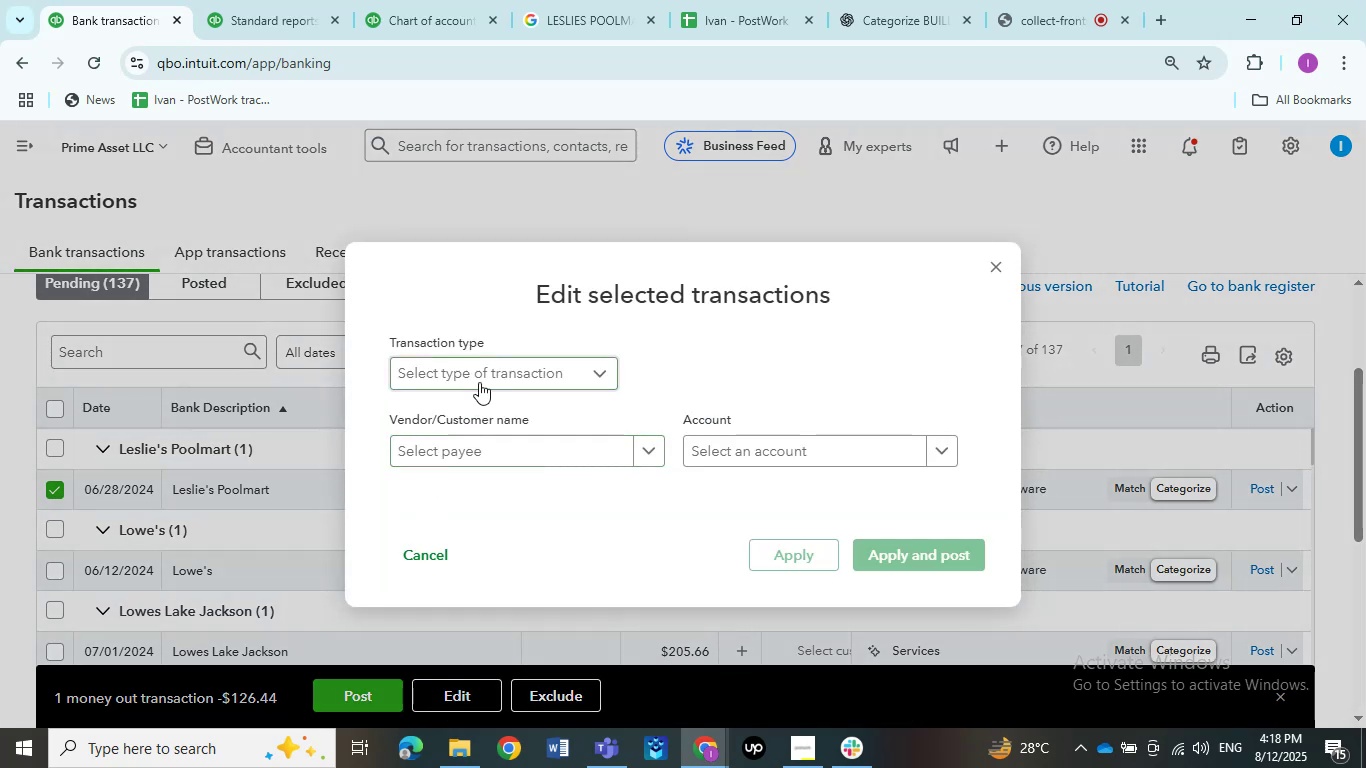 
double_click([480, 399])
 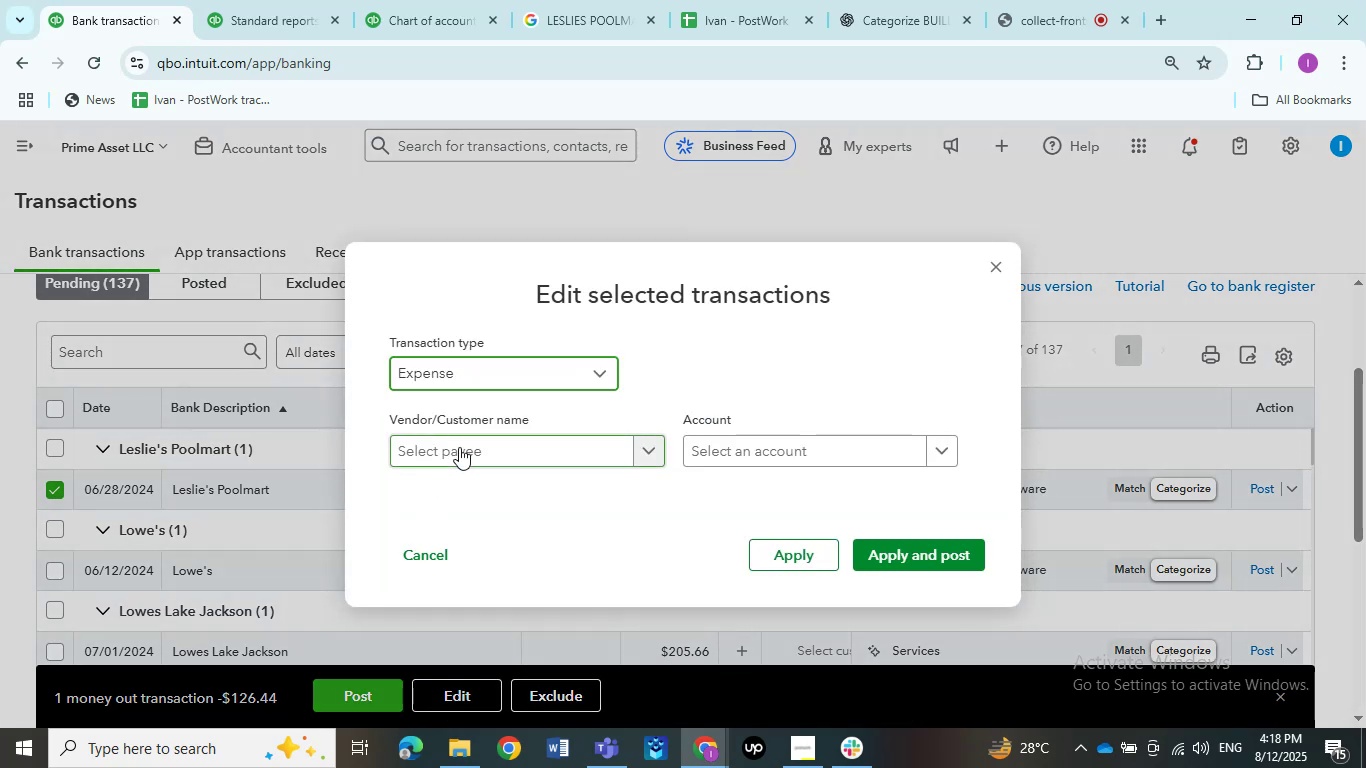 
type(les)
 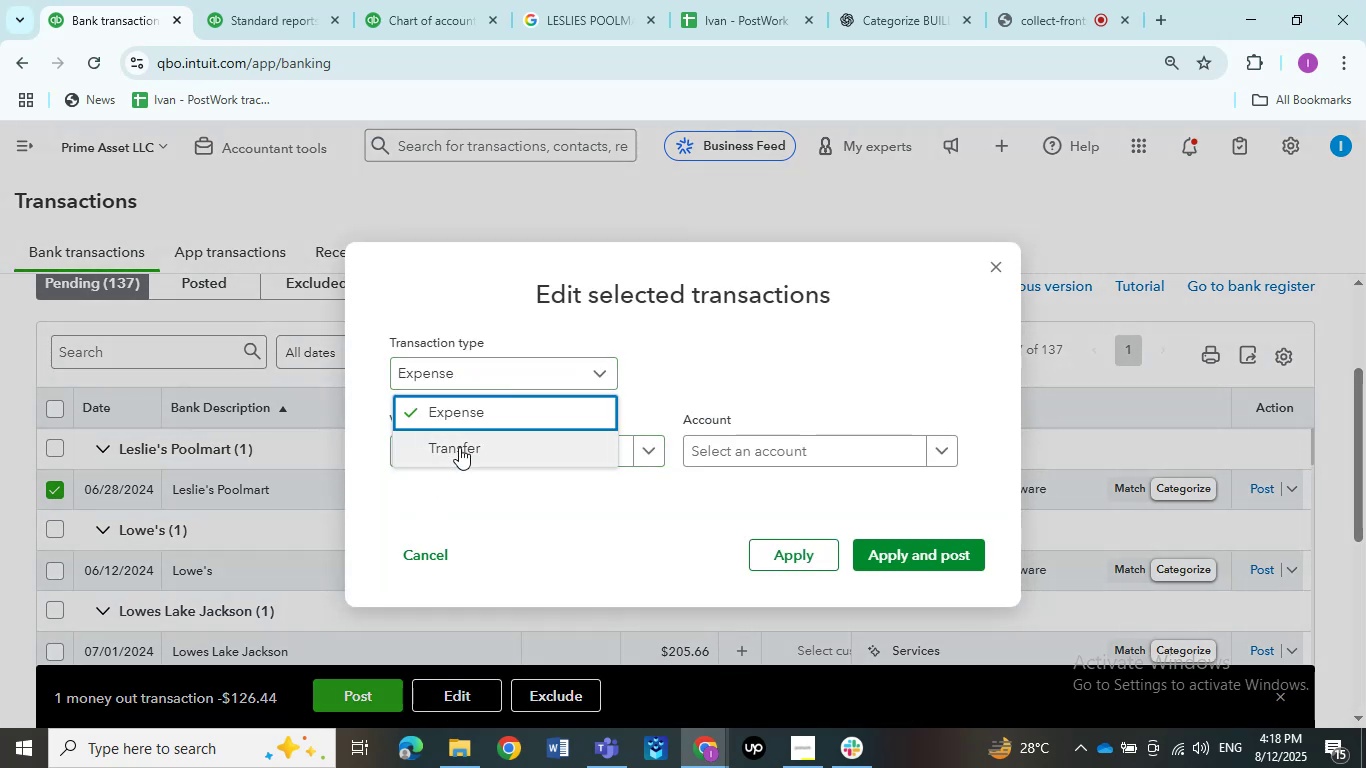 
left_click([470, 410])
 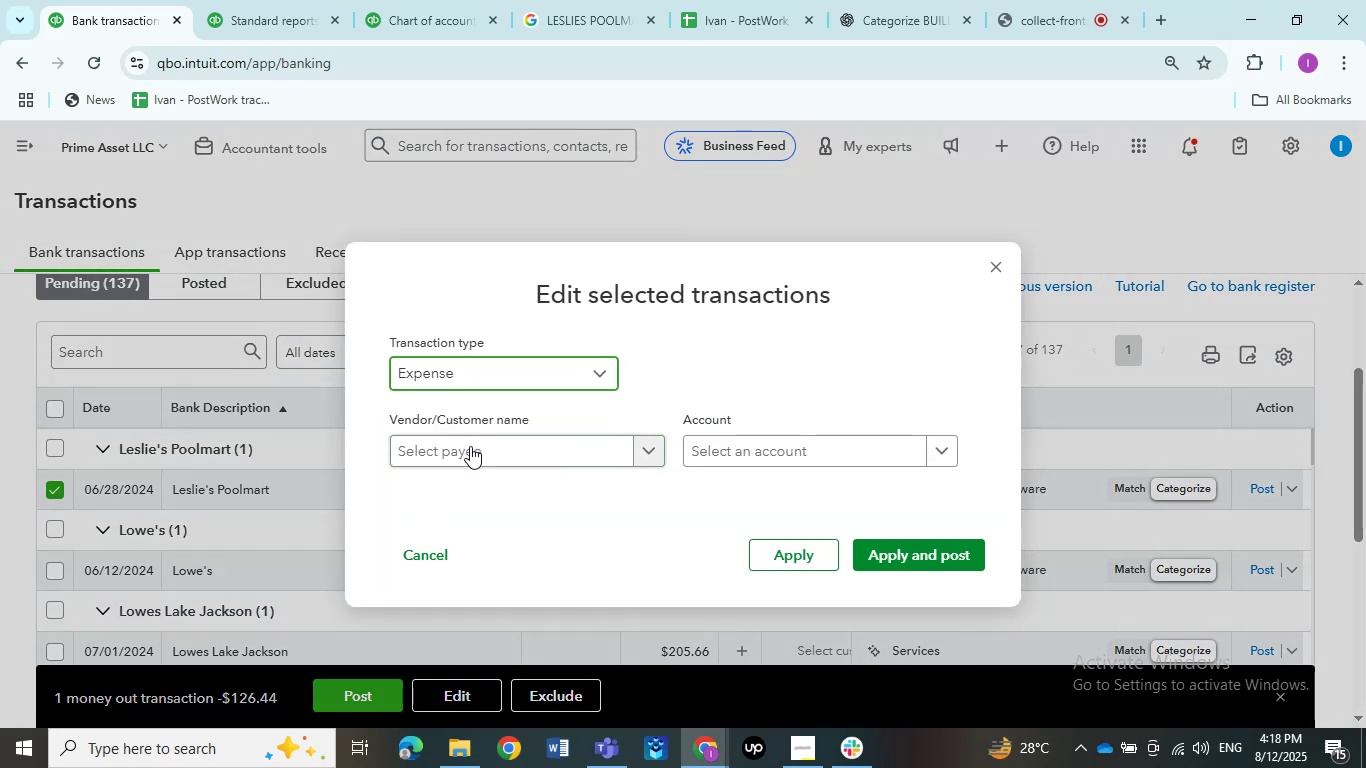 
double_click([470, 446])
 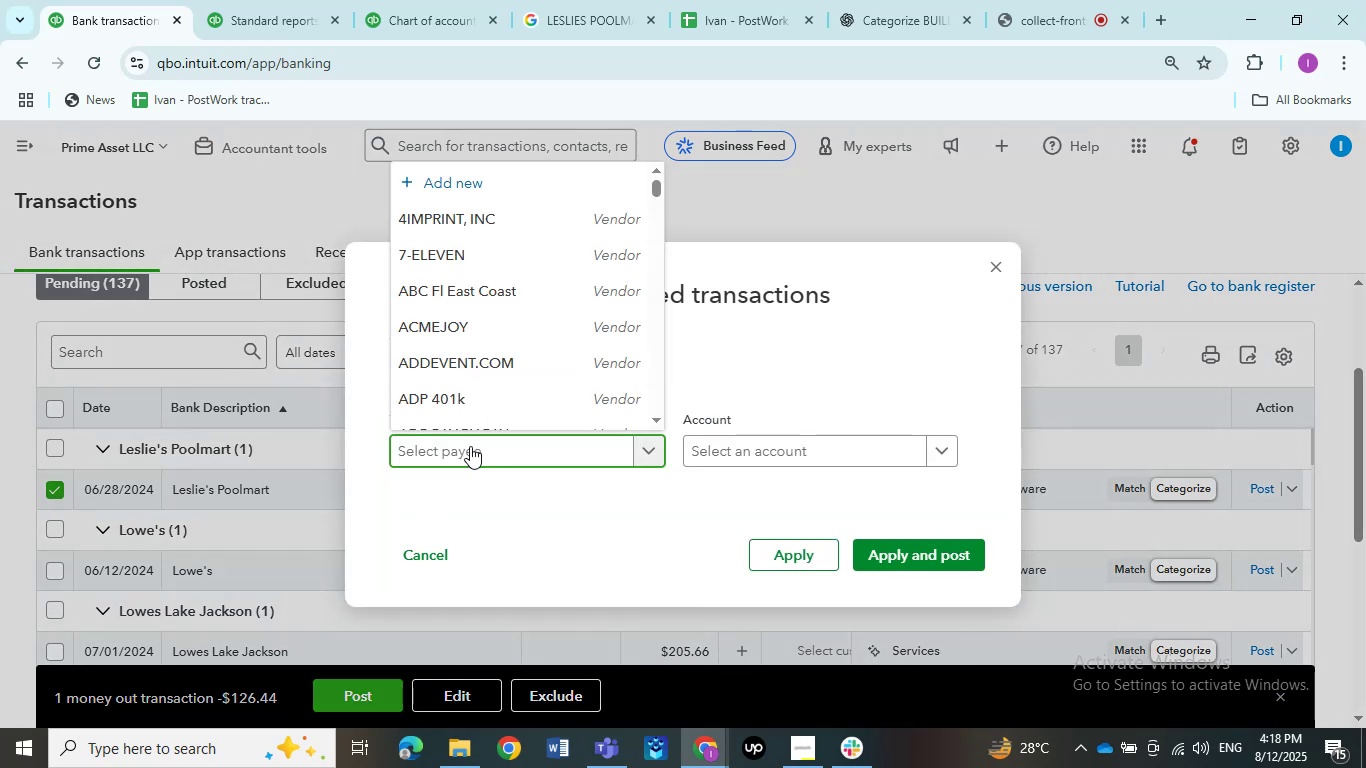 
type(les)
 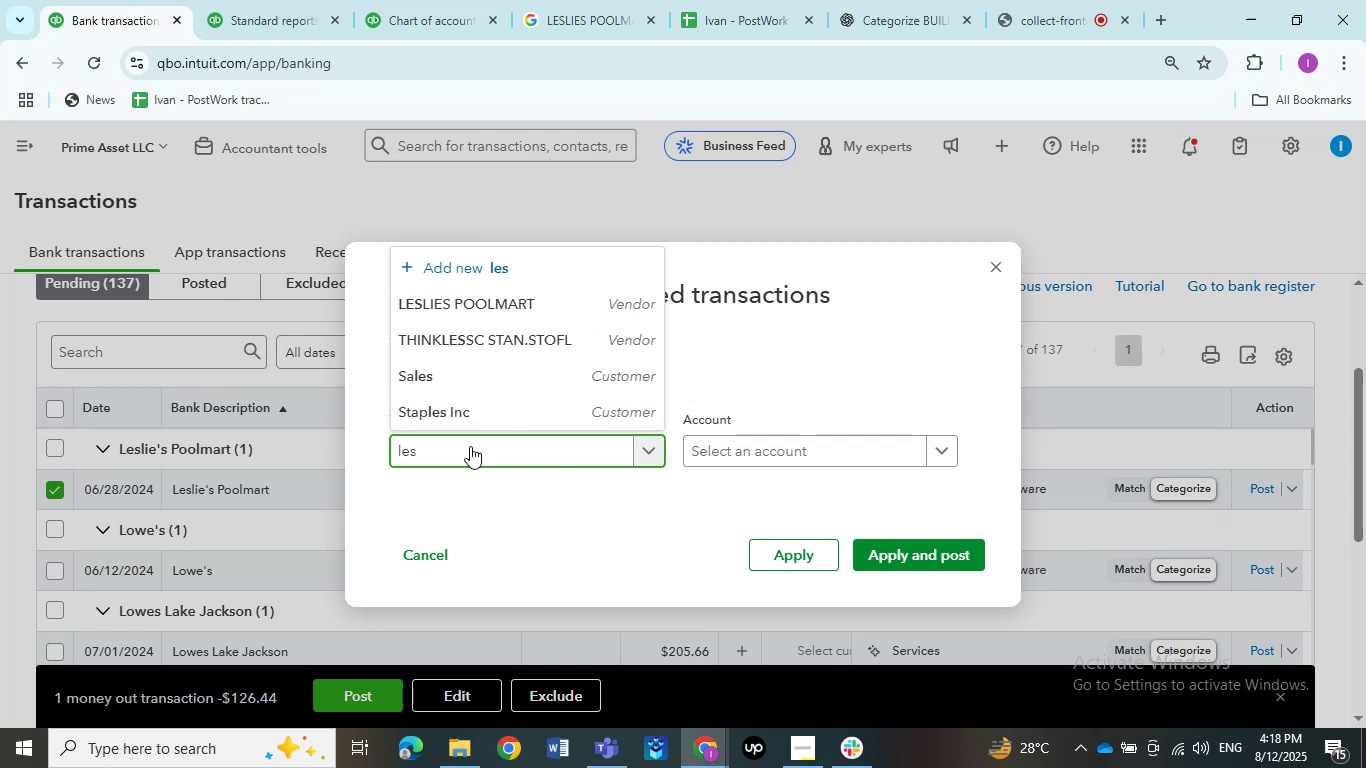 
wait(12.08)
 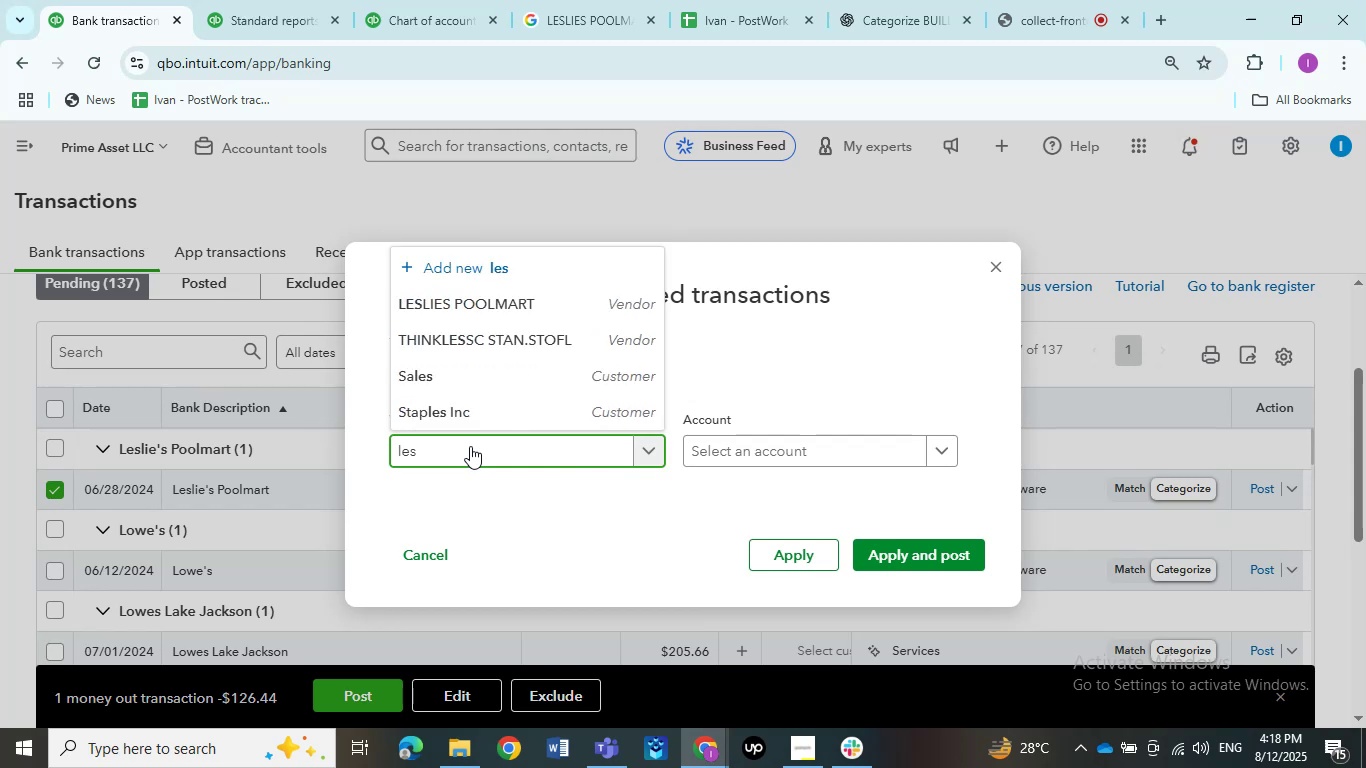 
left_click([476, 305])
 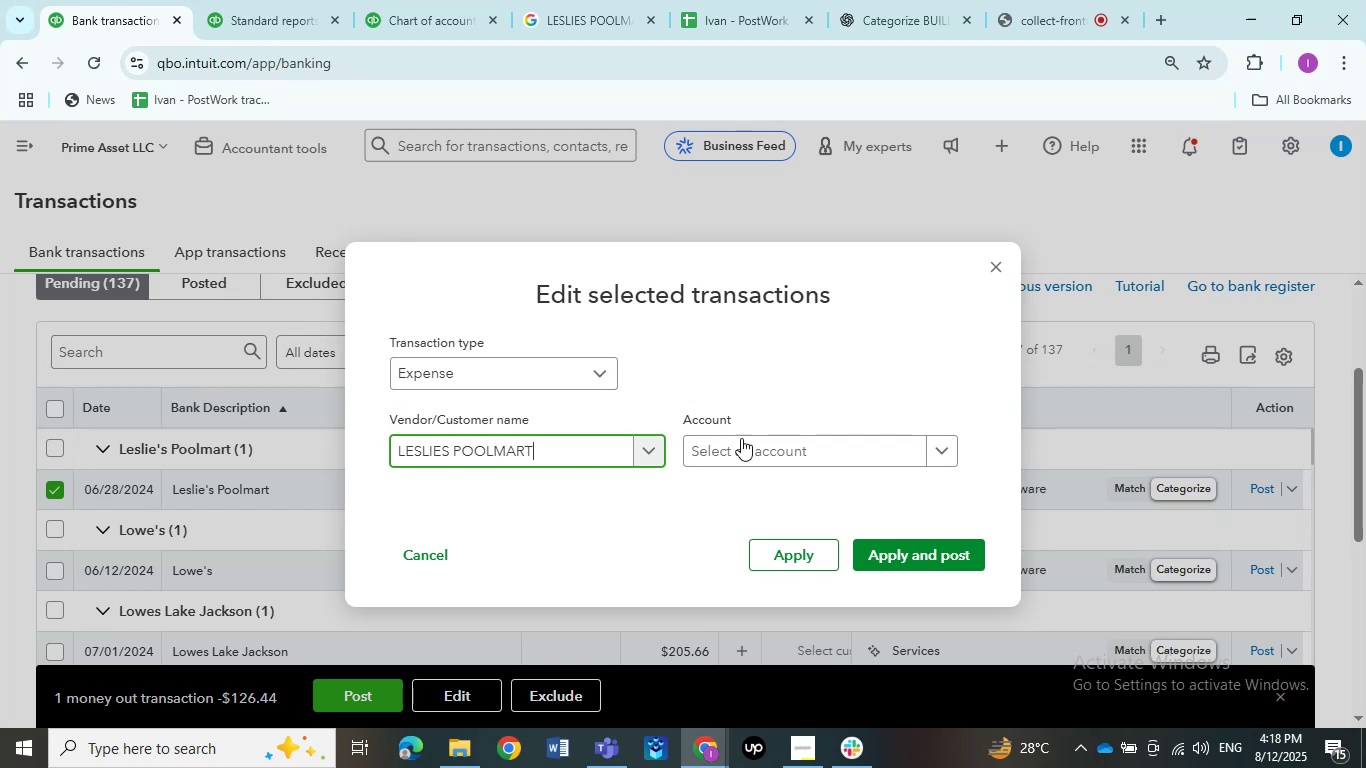 
left_click([759, 448])
 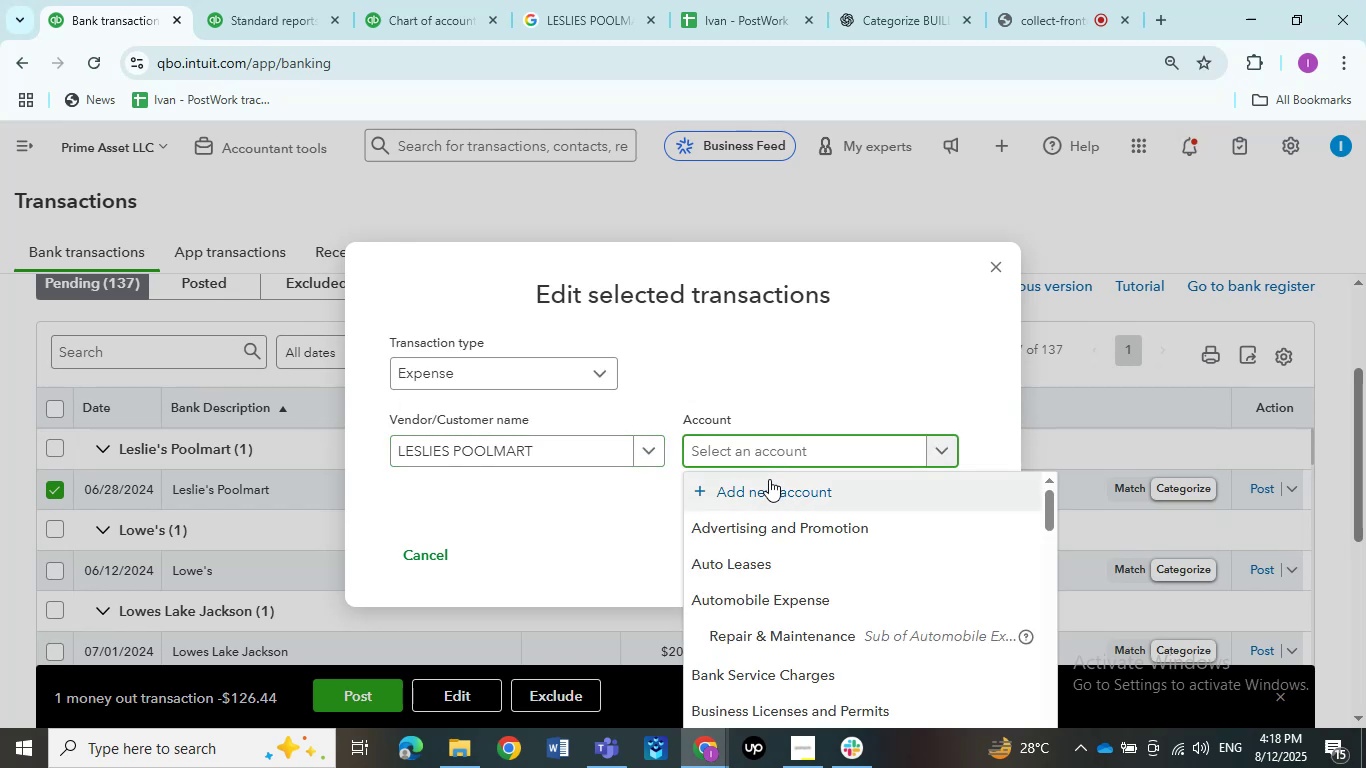 
type(rent)
 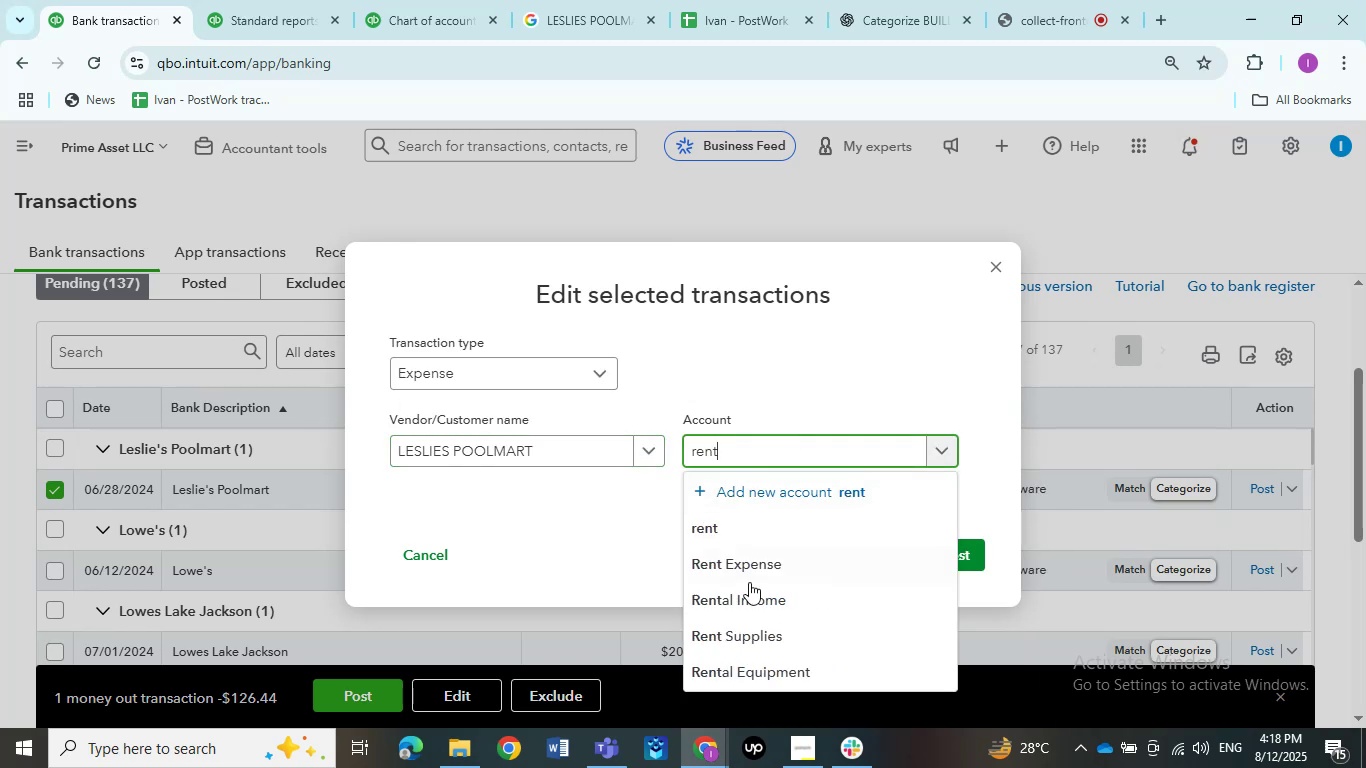 
left_click([750, 639])
 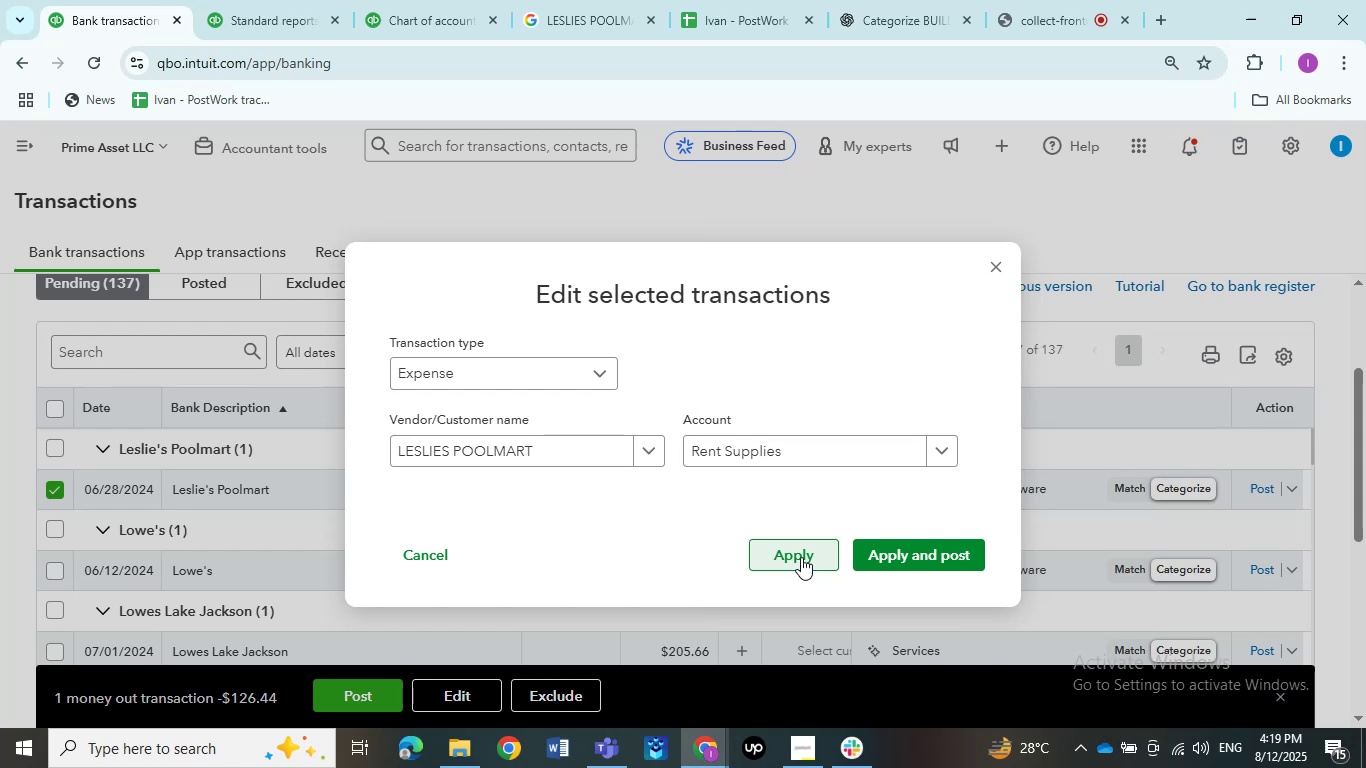 
wait(58.13)
 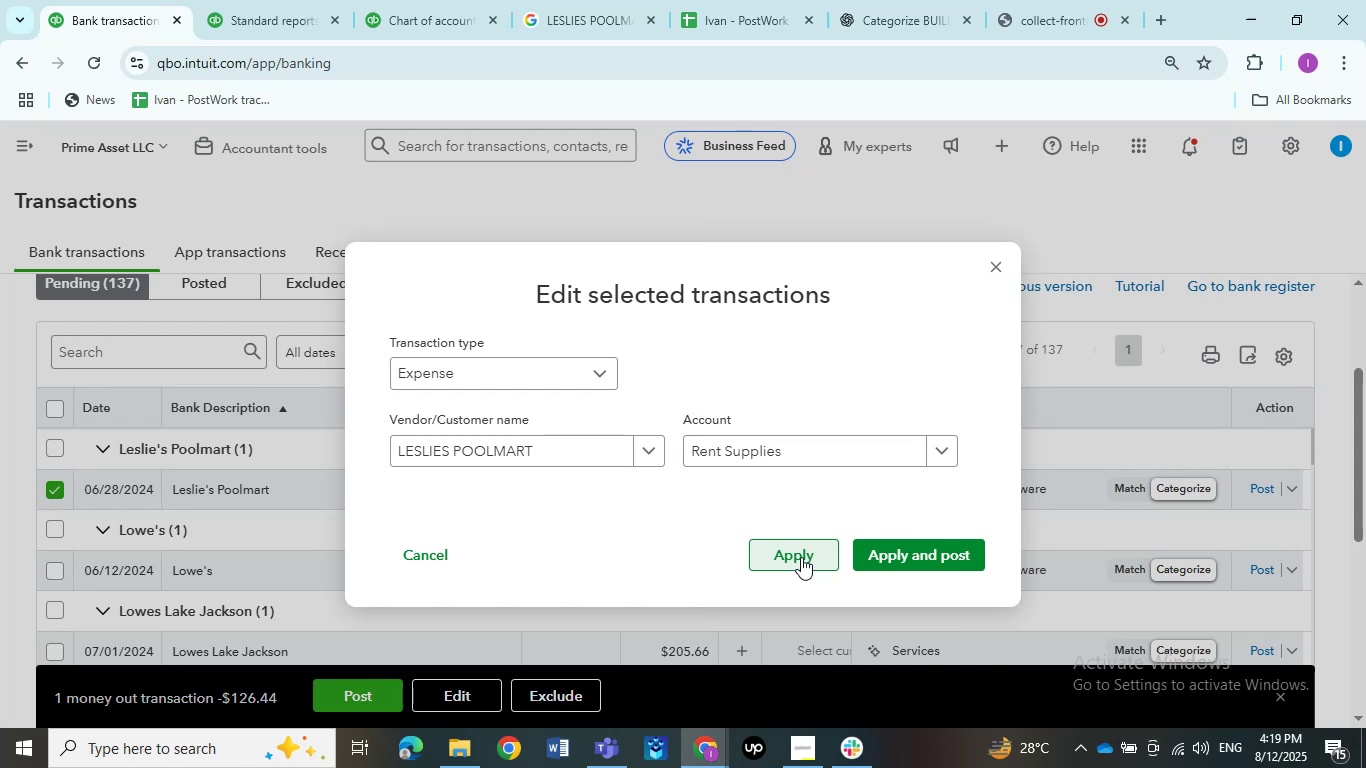 
left_click([887, 553])
 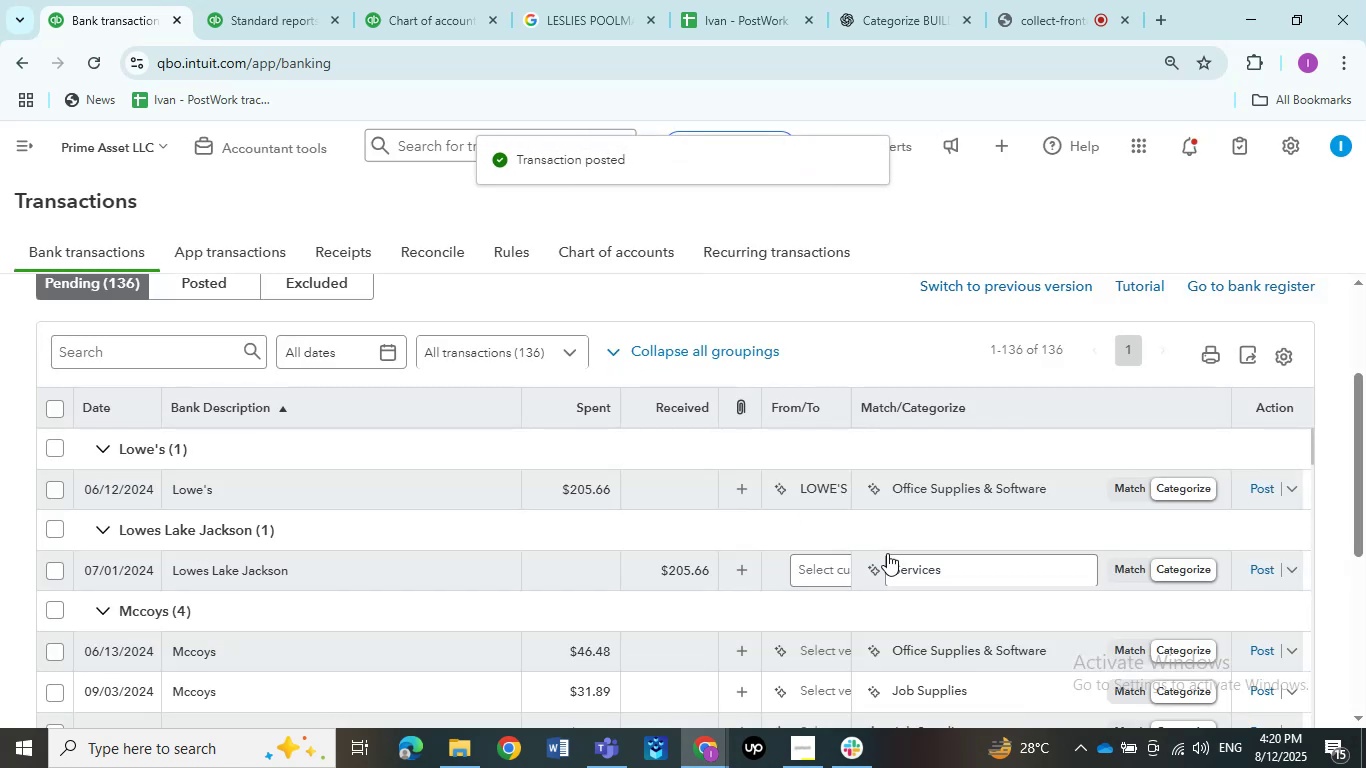 
wait(10.27)
 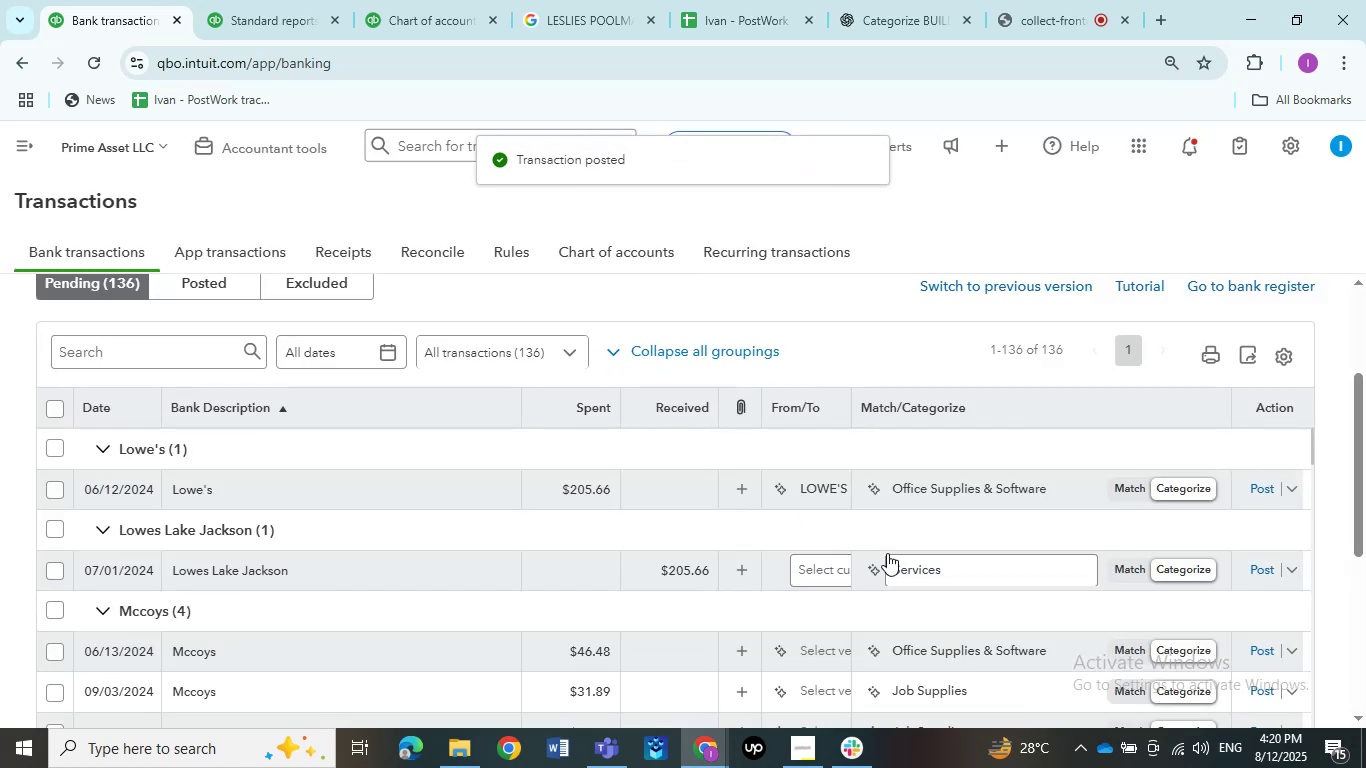 
left_click([746, 2])
 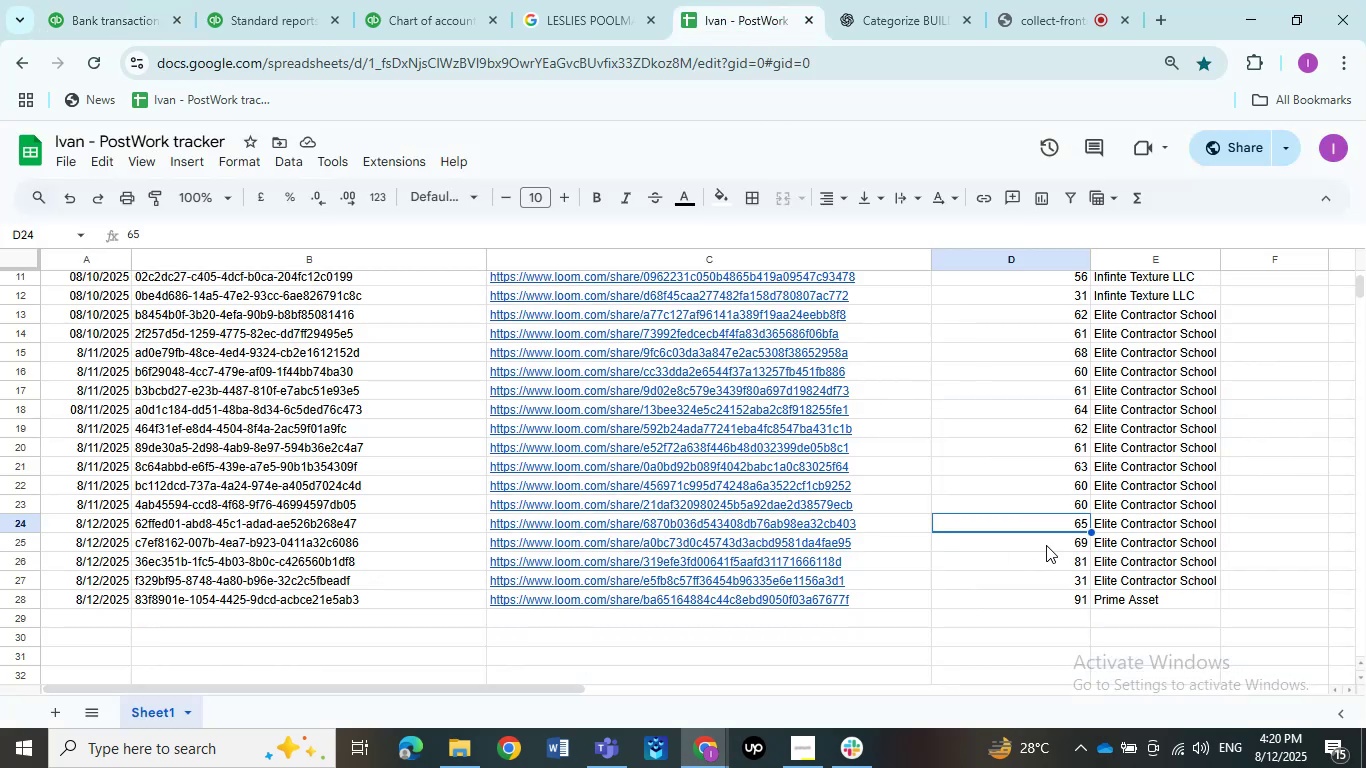 
wait(9.71)
 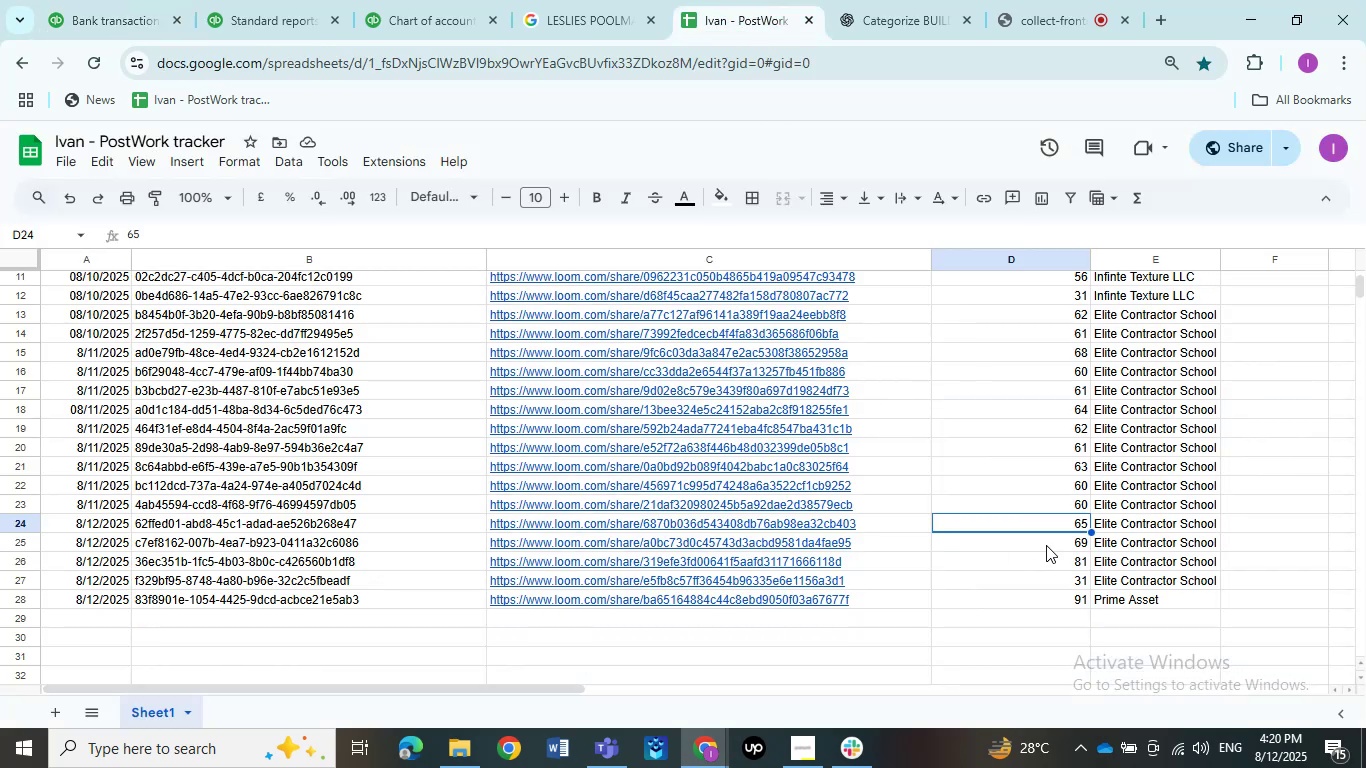 
left_click([144, 26])
 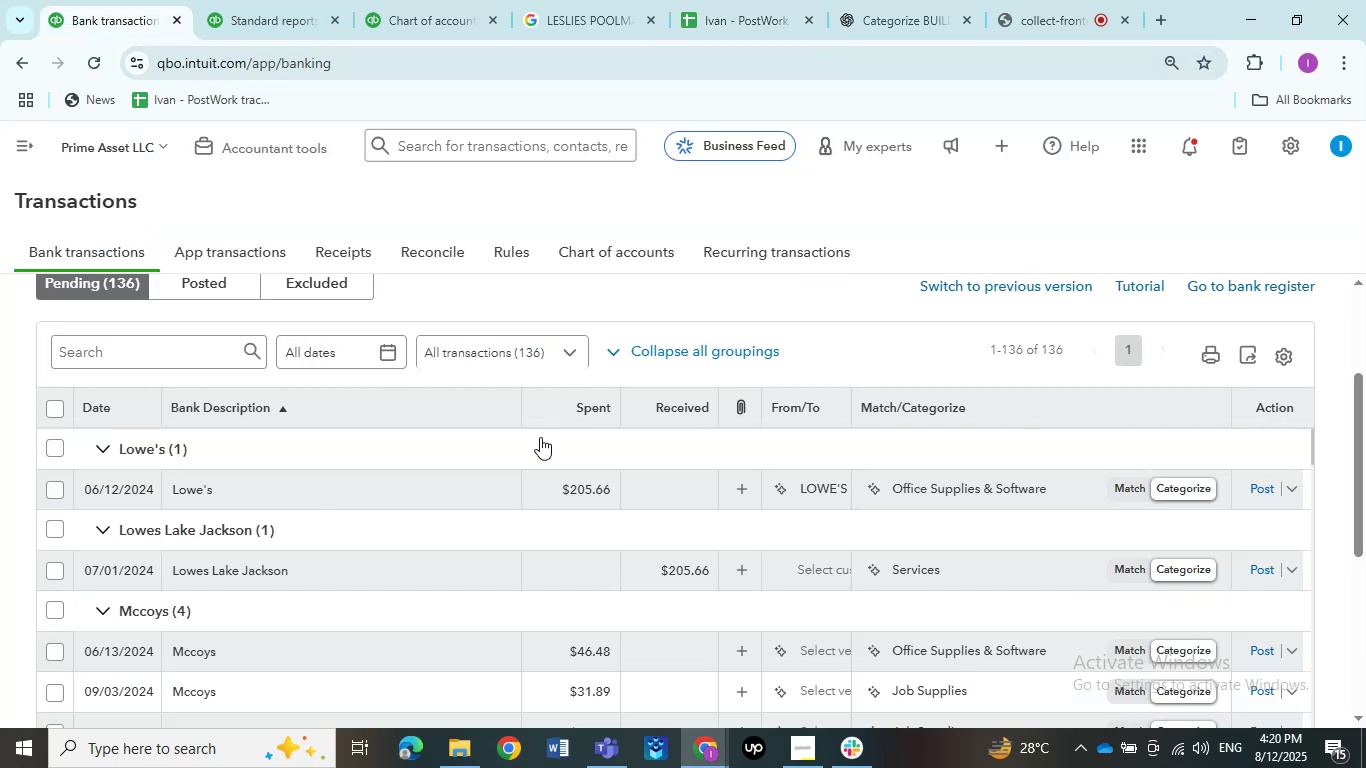 
left_click([356, 464])
 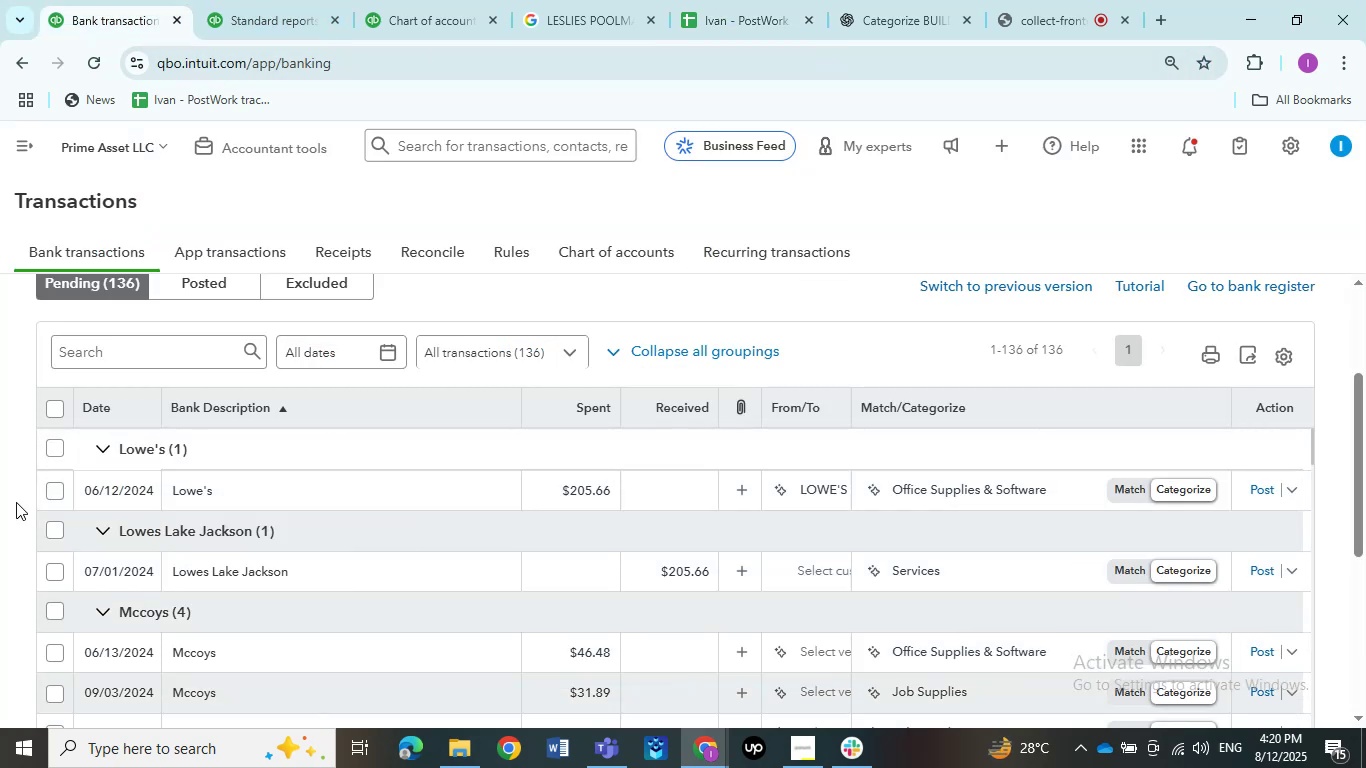 
left_click([60, 490])
 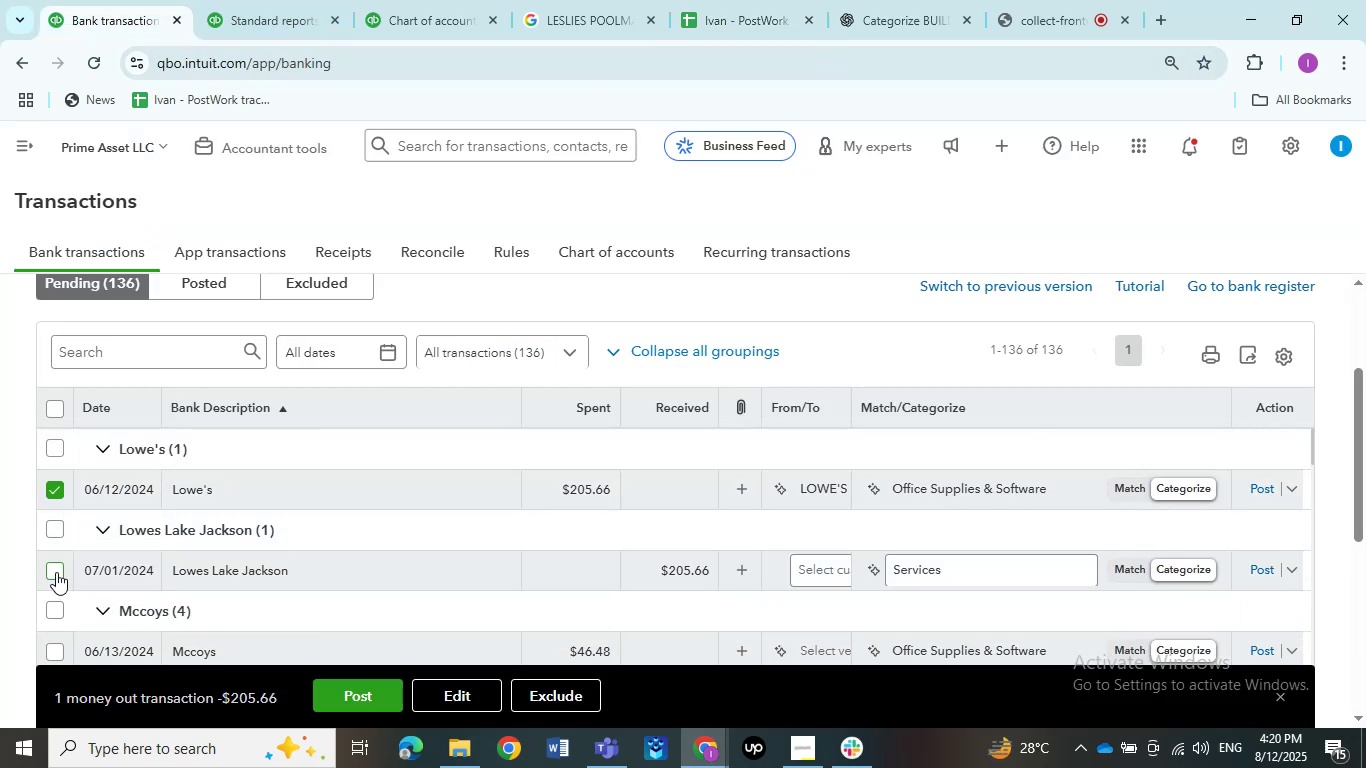 
left_click([55, 572])
 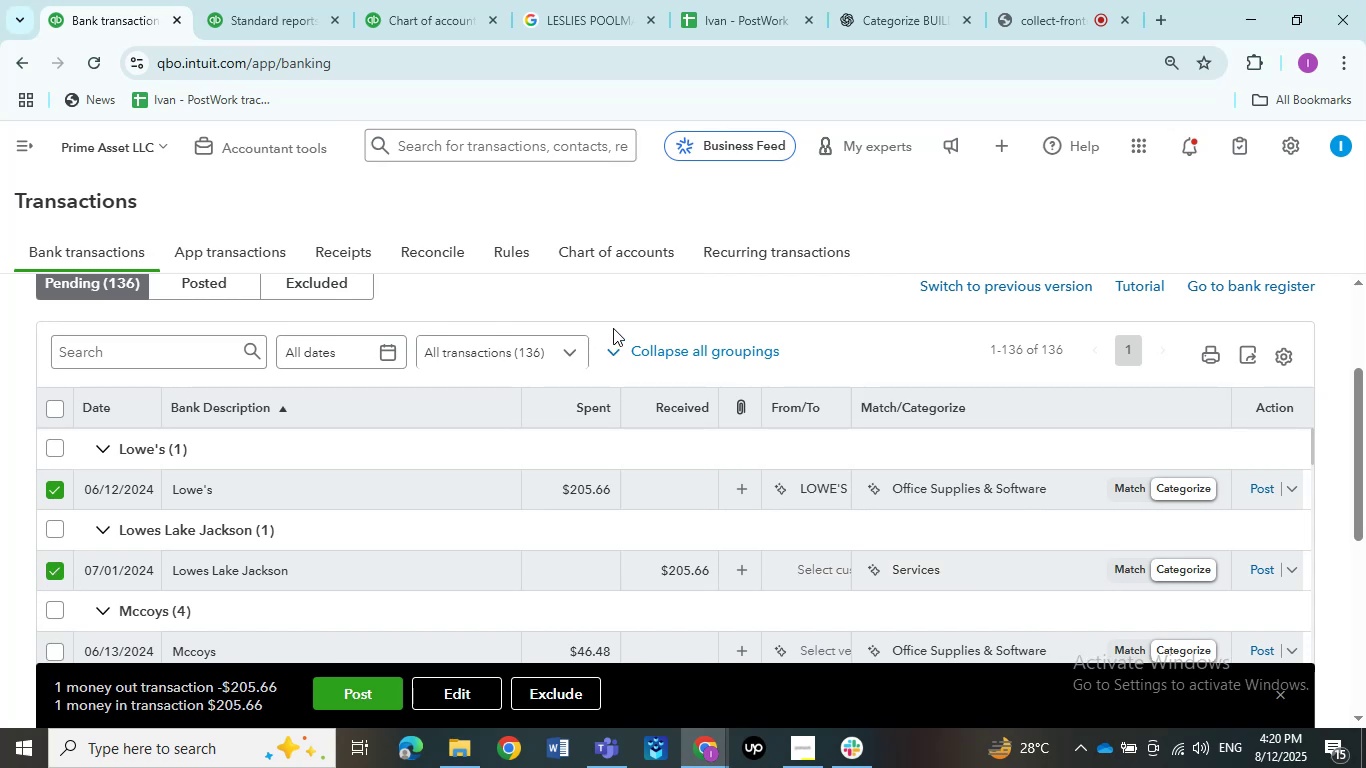 
wait(10.96)
 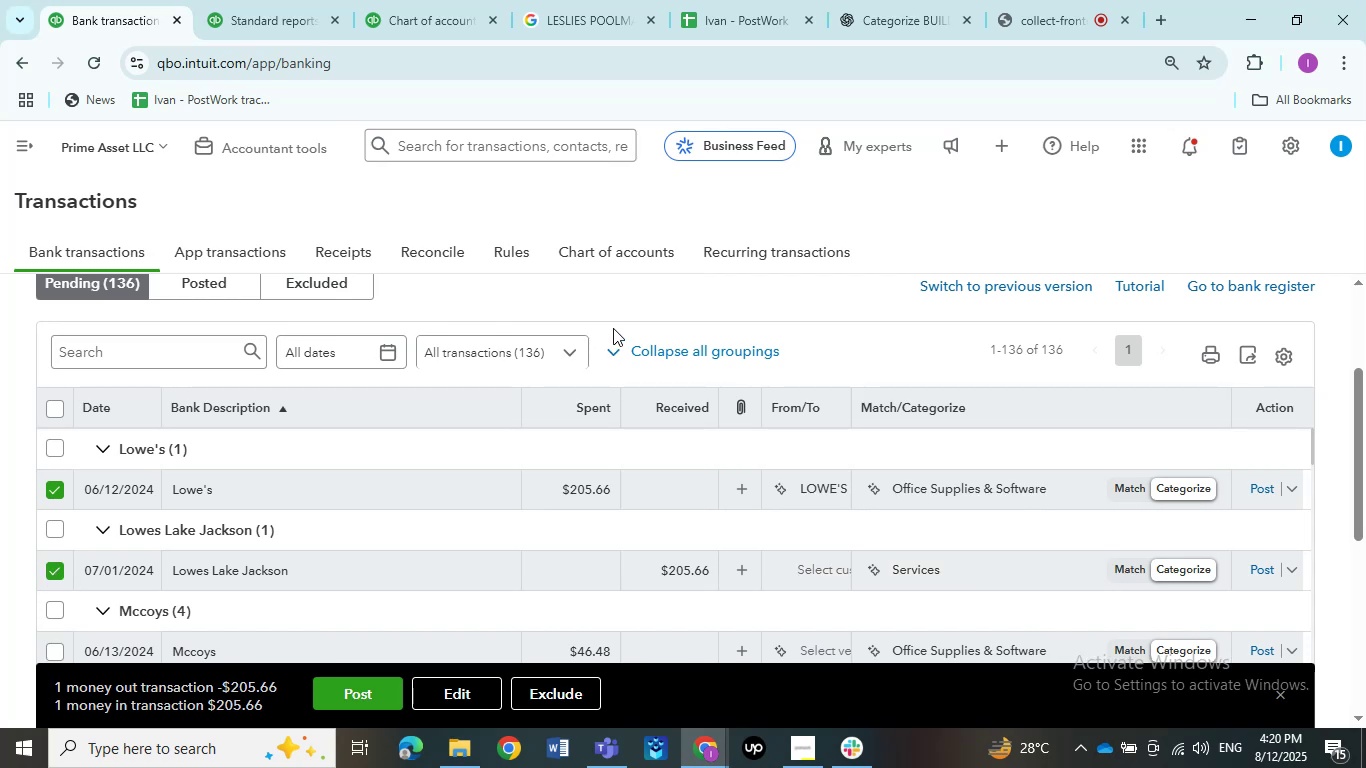 
left_click([711, 33])
 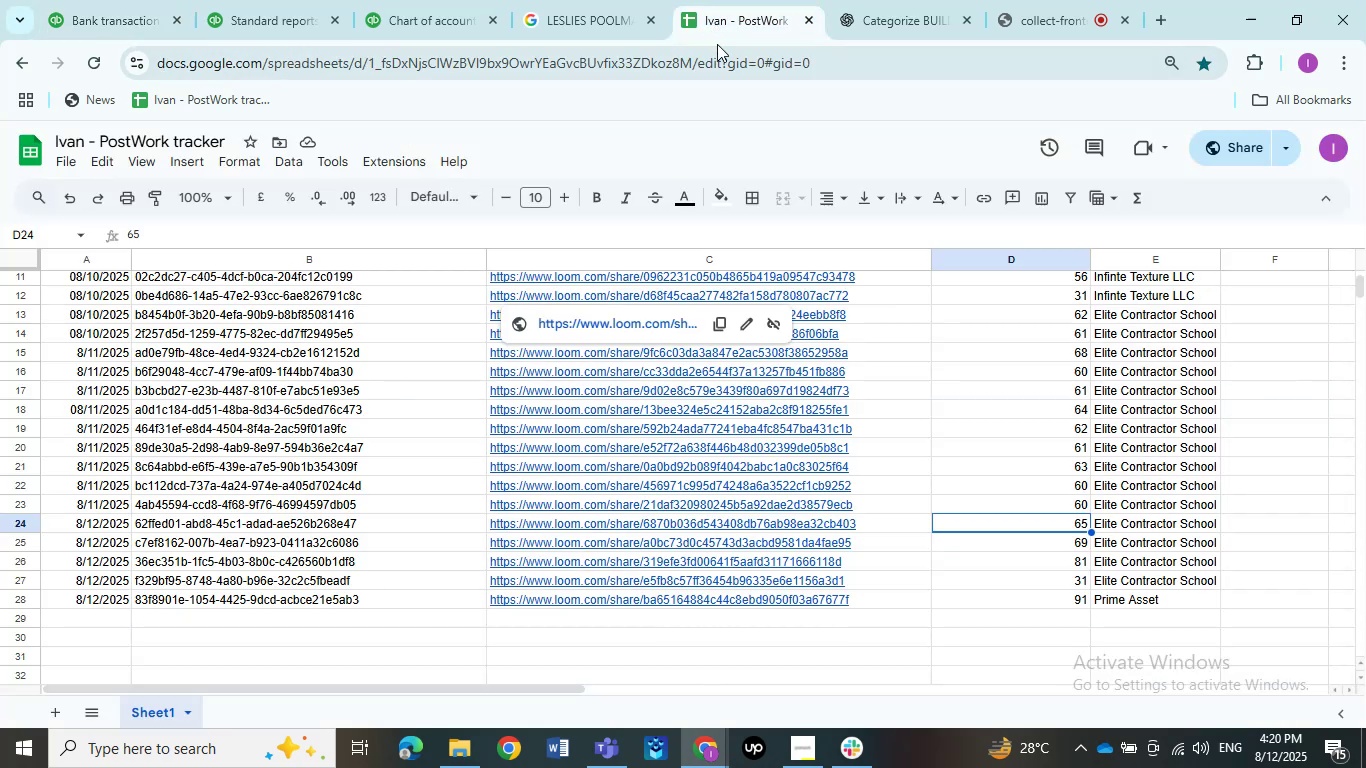 
mouse_move([901, 313])
 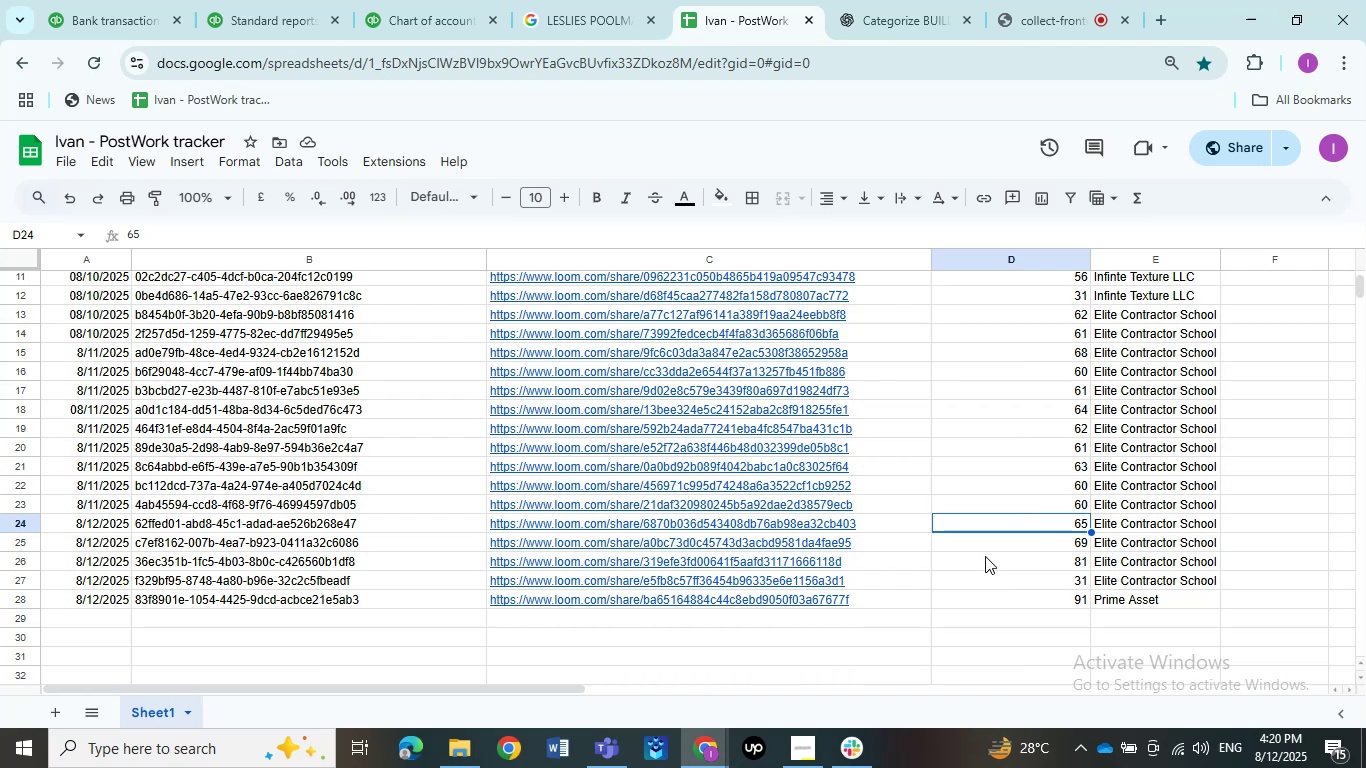 
wait(8.82)
 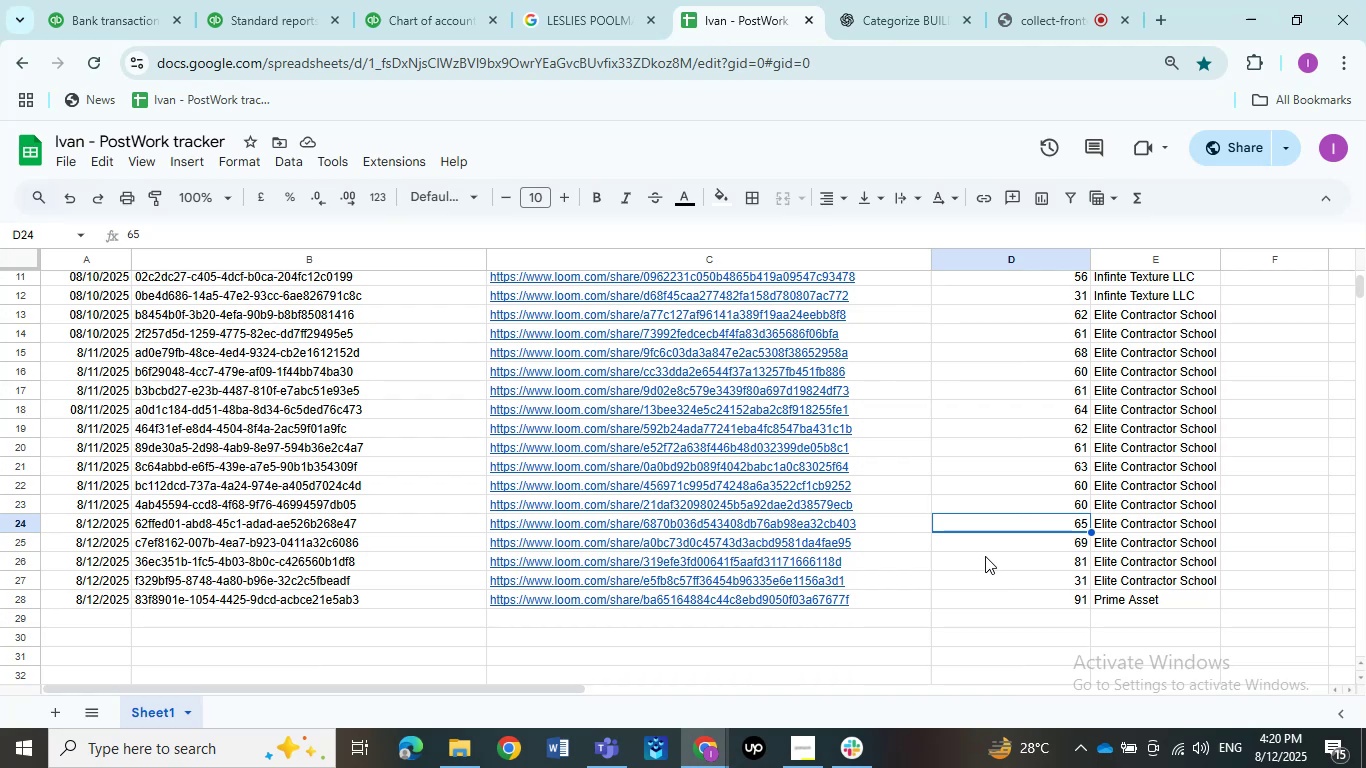 
left_click([1068, 542])
 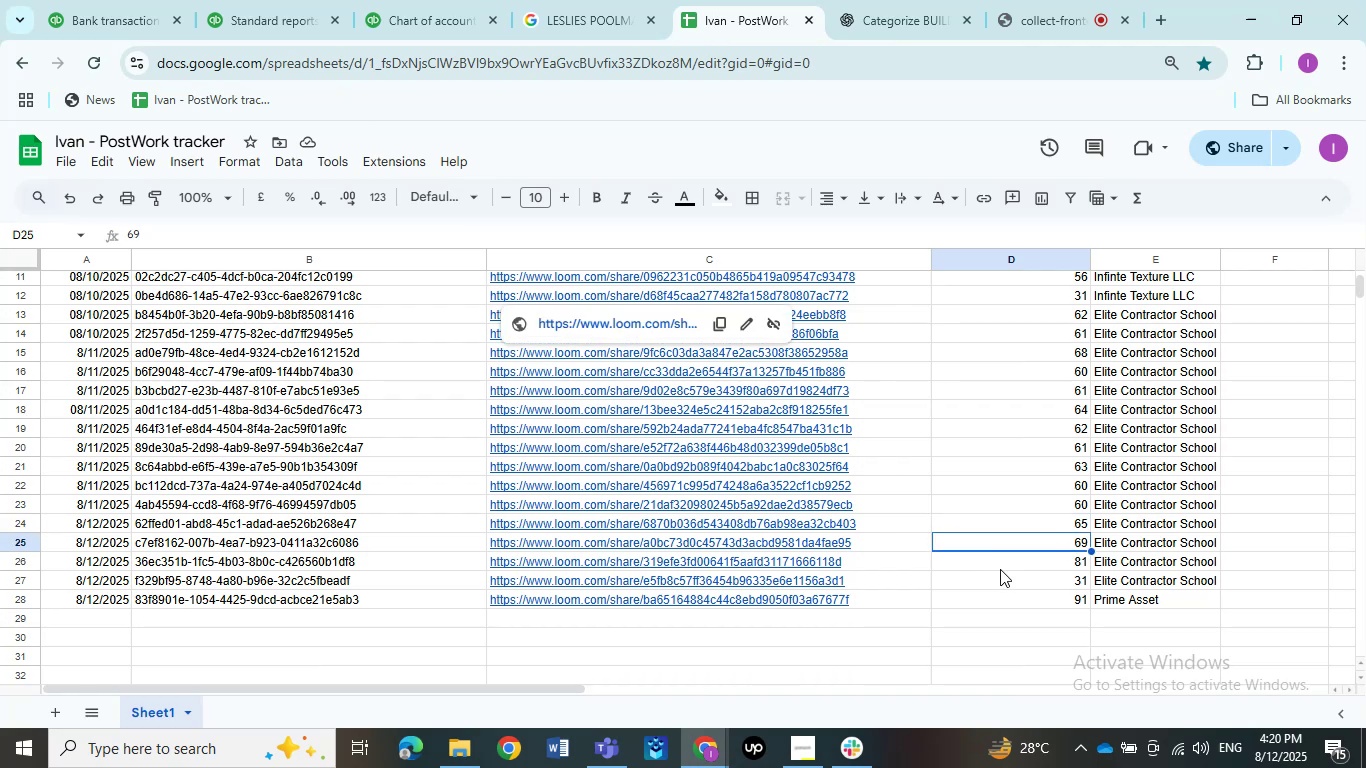 
left_click([1053, 526])
 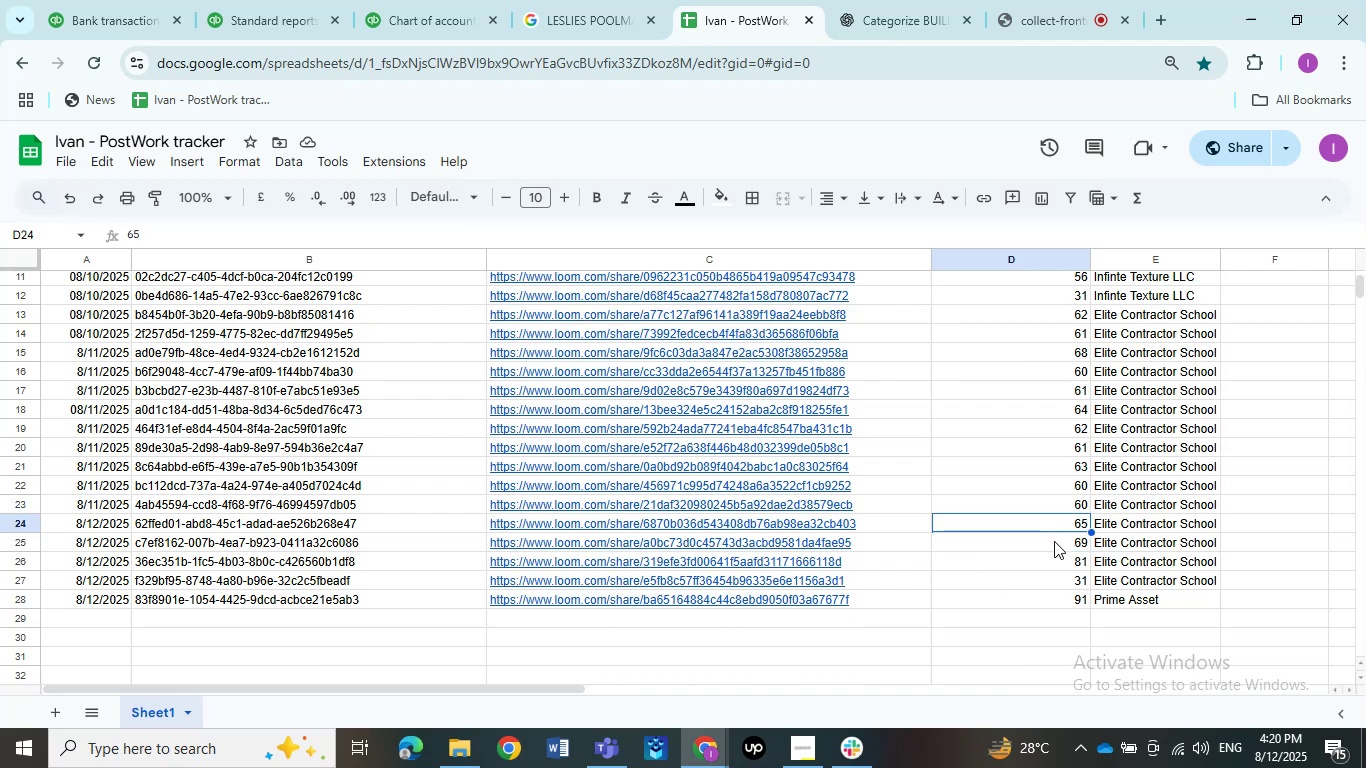 
left_click([1054, 541])
 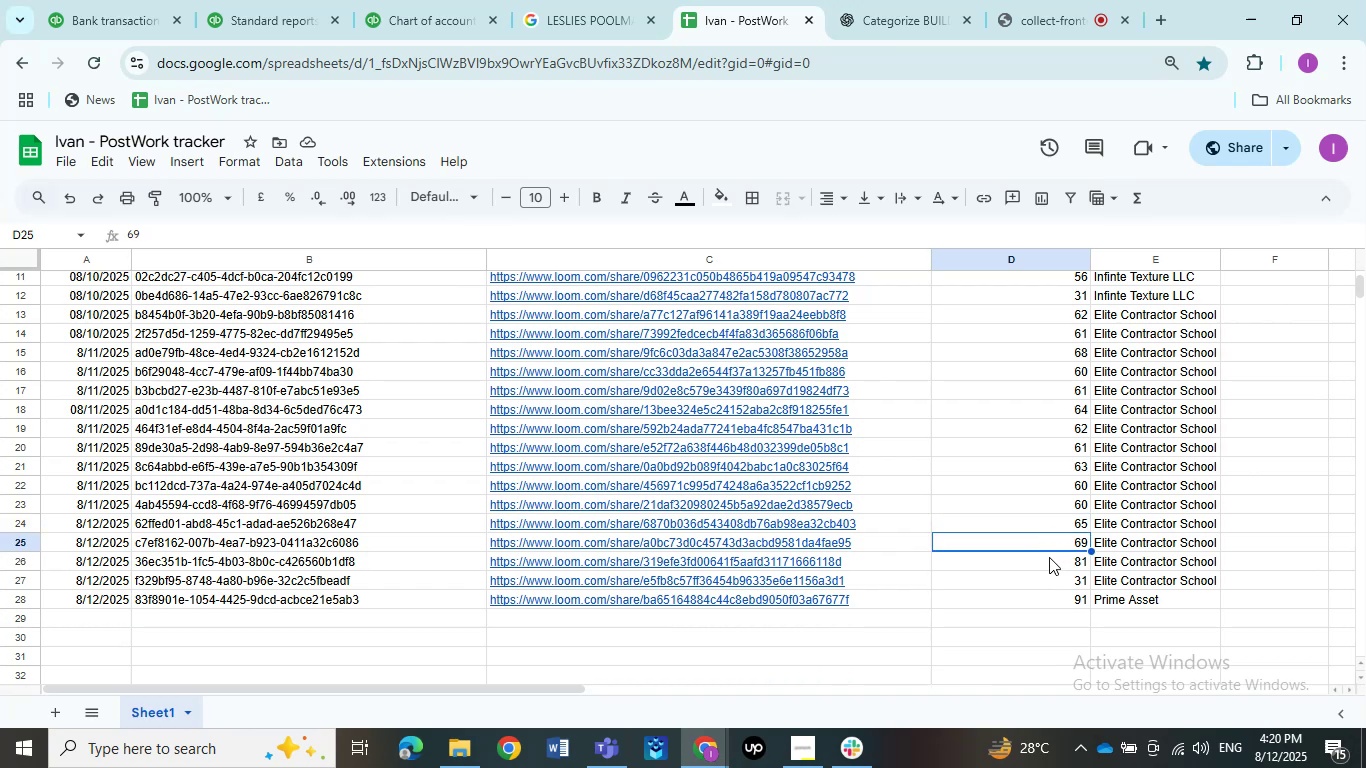 
wait(7.08)
 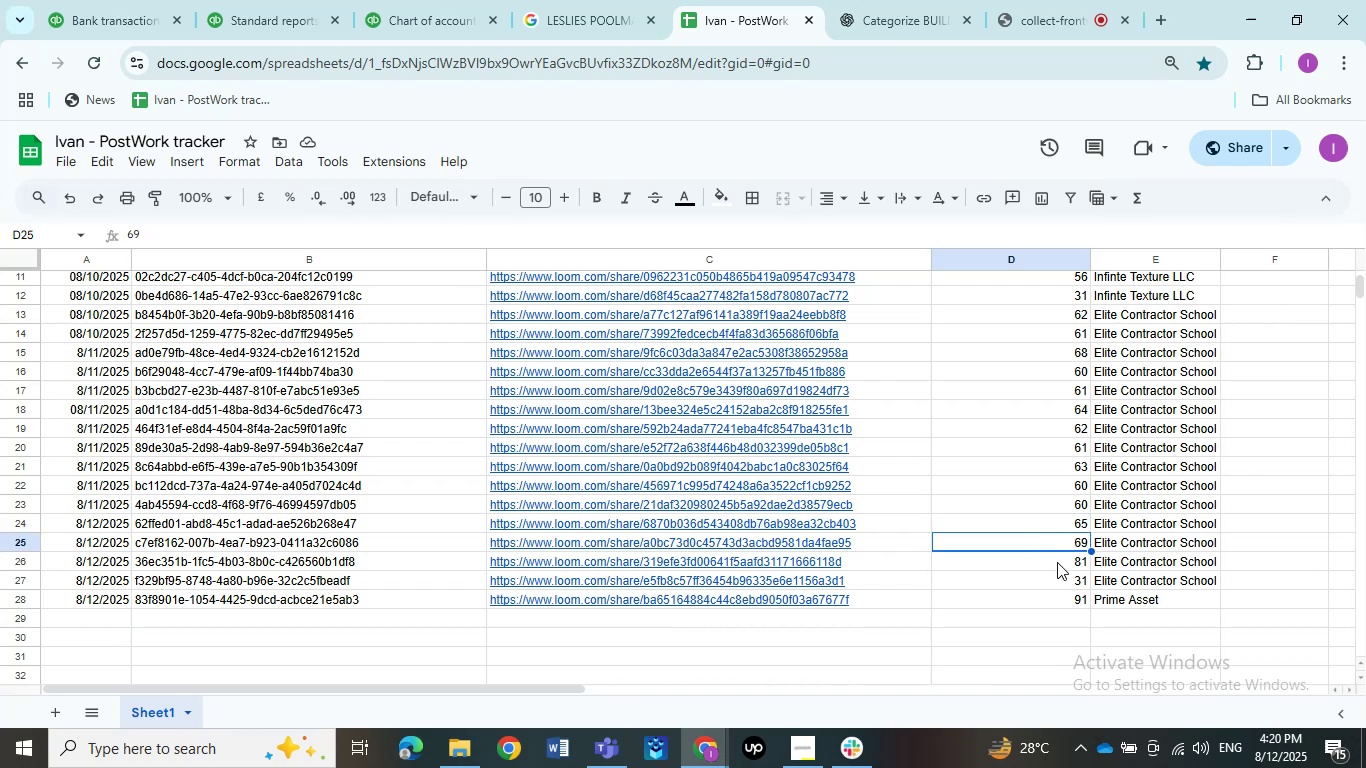 
left_click_drag(start_coordinate=[1049, 557], to_coordinate=[1044, 562])
 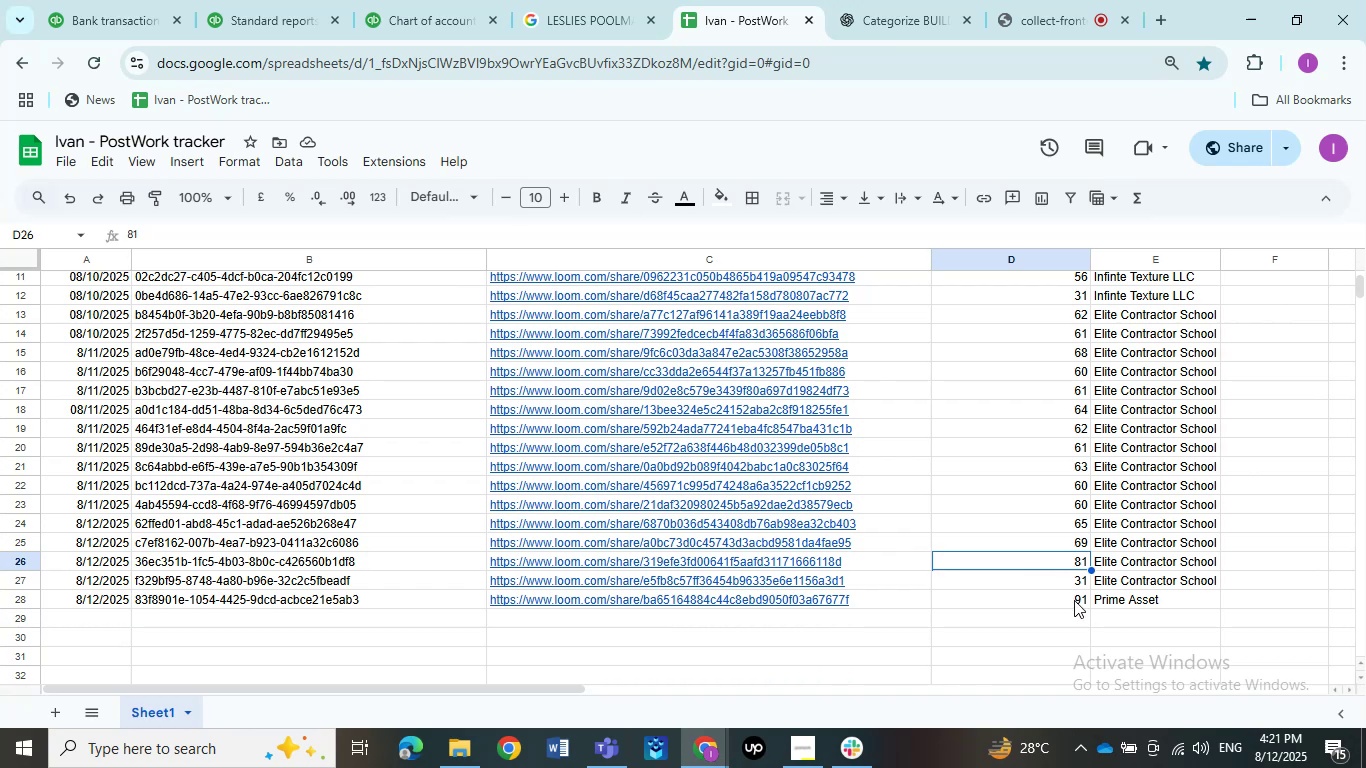 
left_click([126, 26])
 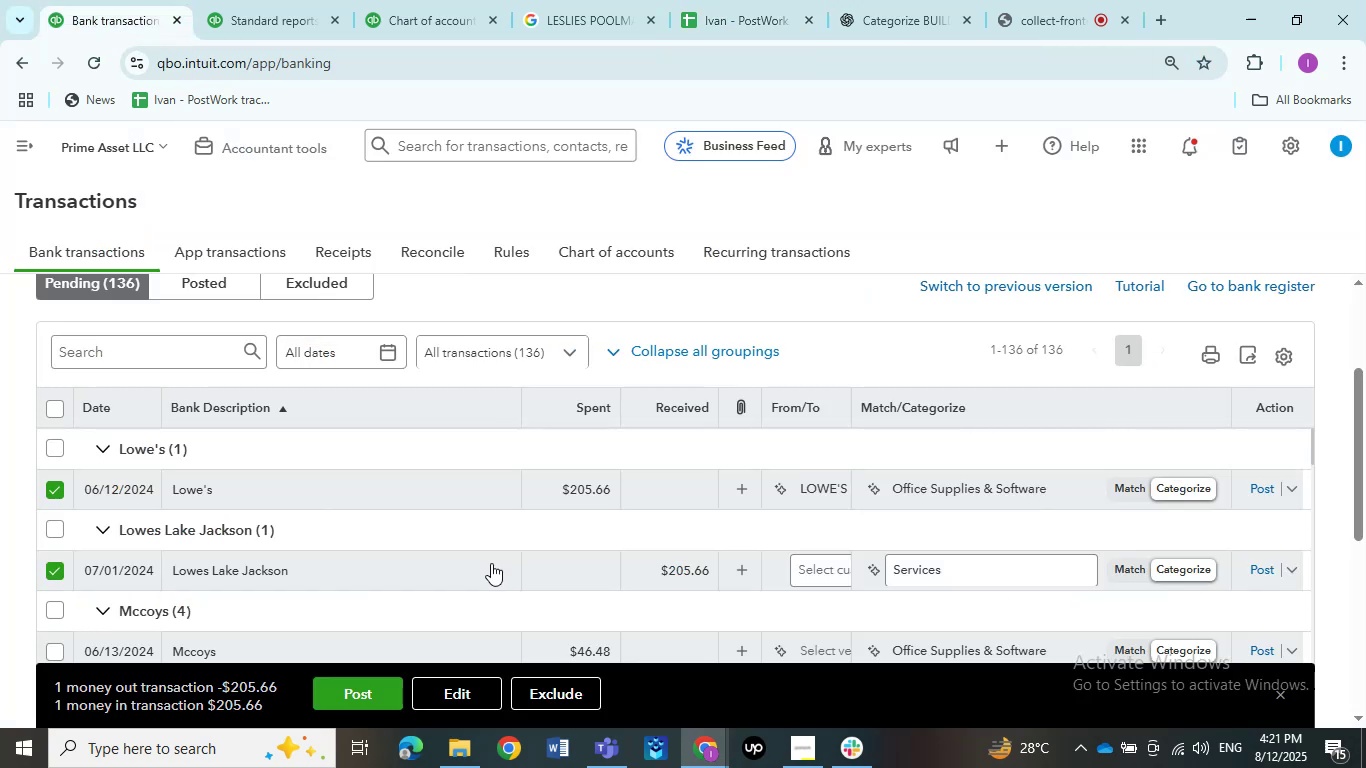 
left_click([466, 683])
 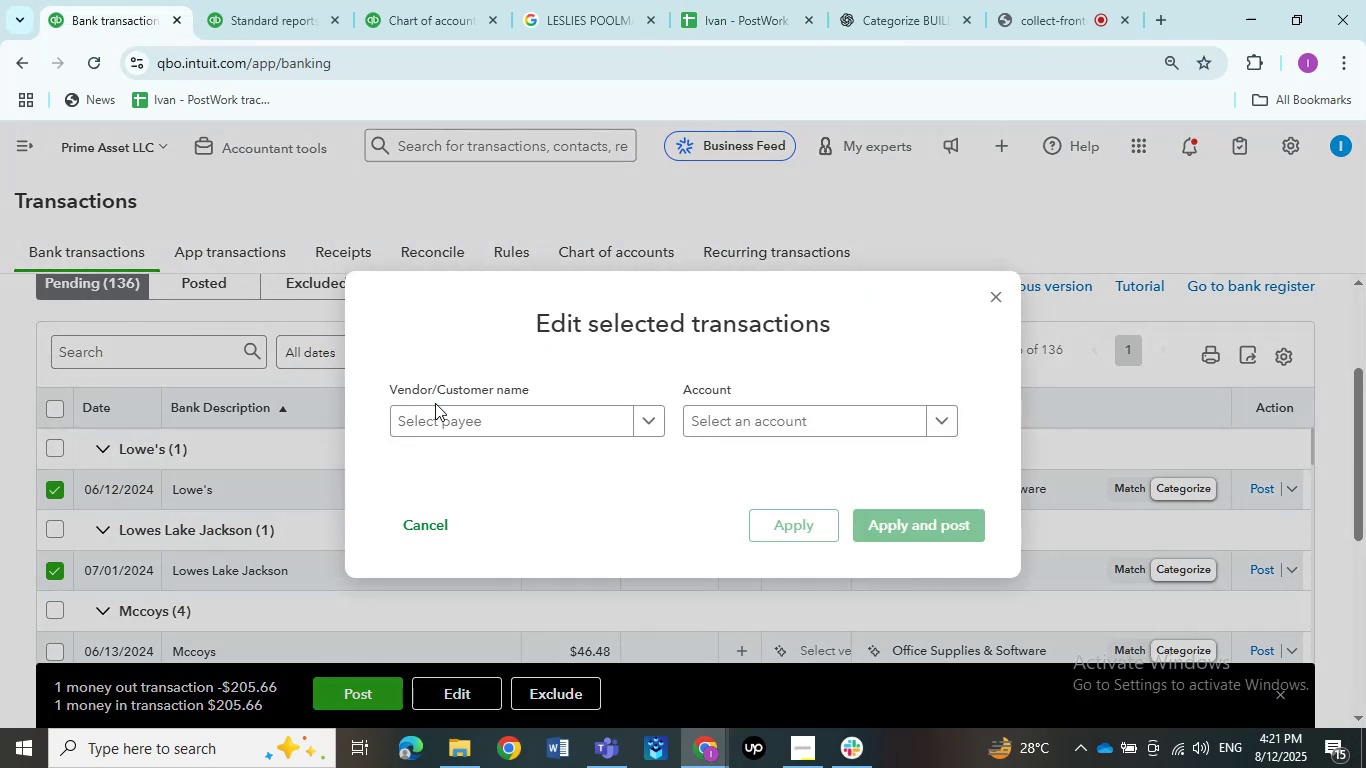 
left_click([438, 408])
 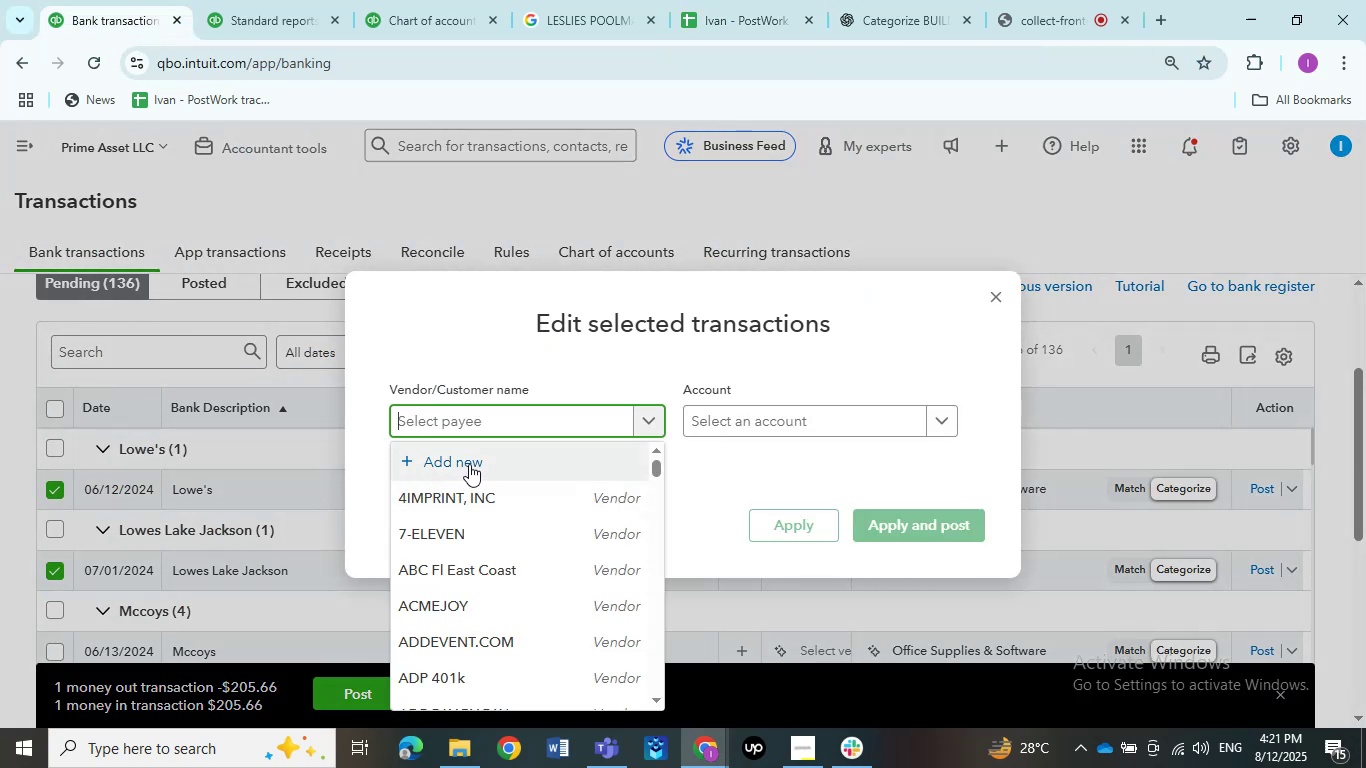 
type(lowe)
 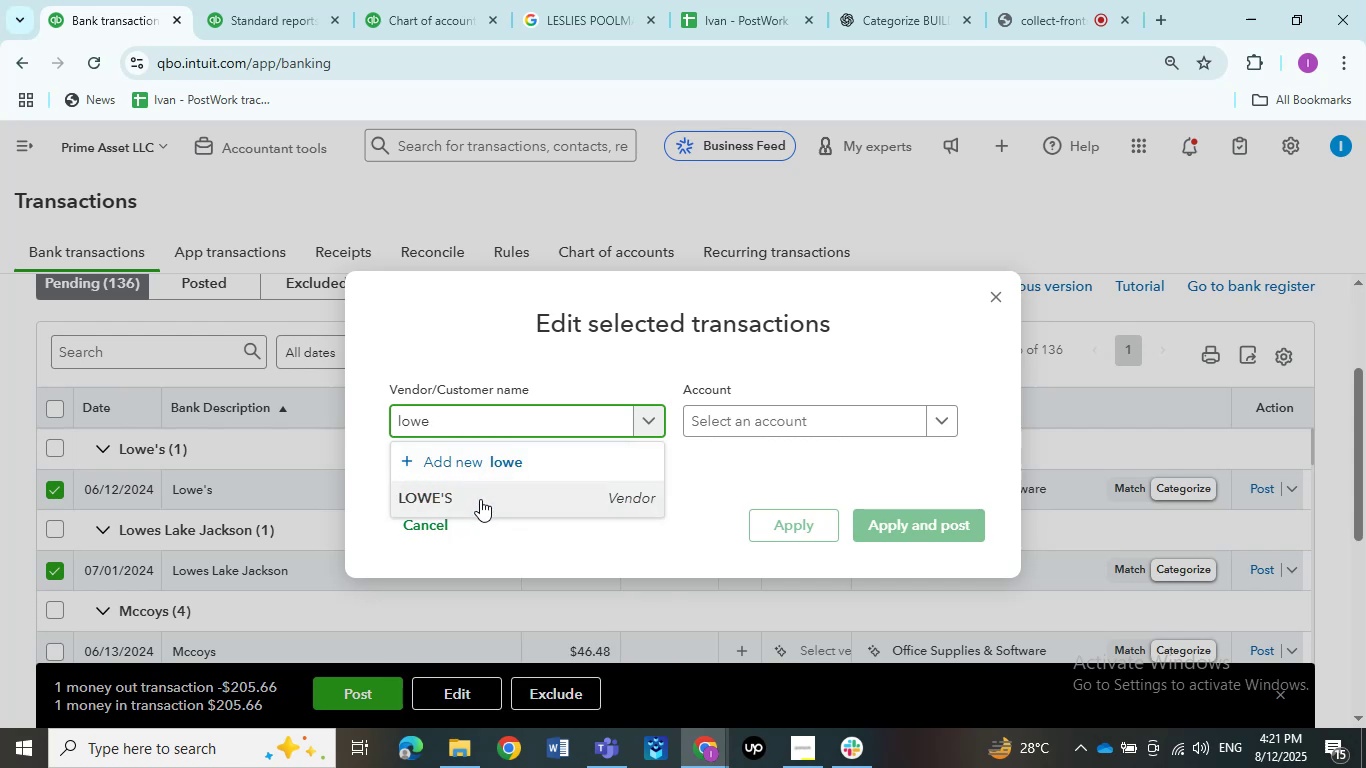 
left_click([474, 503])
 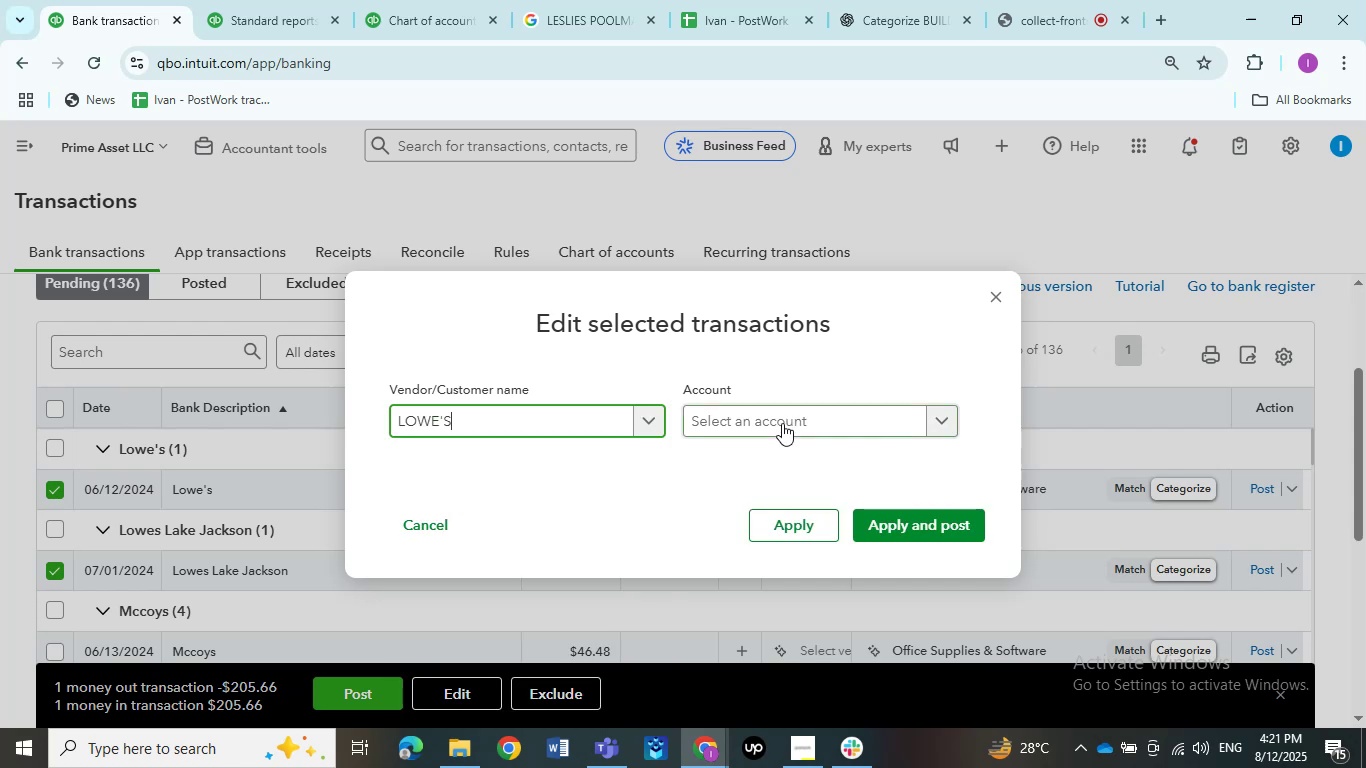 
left_click([779, 419])
 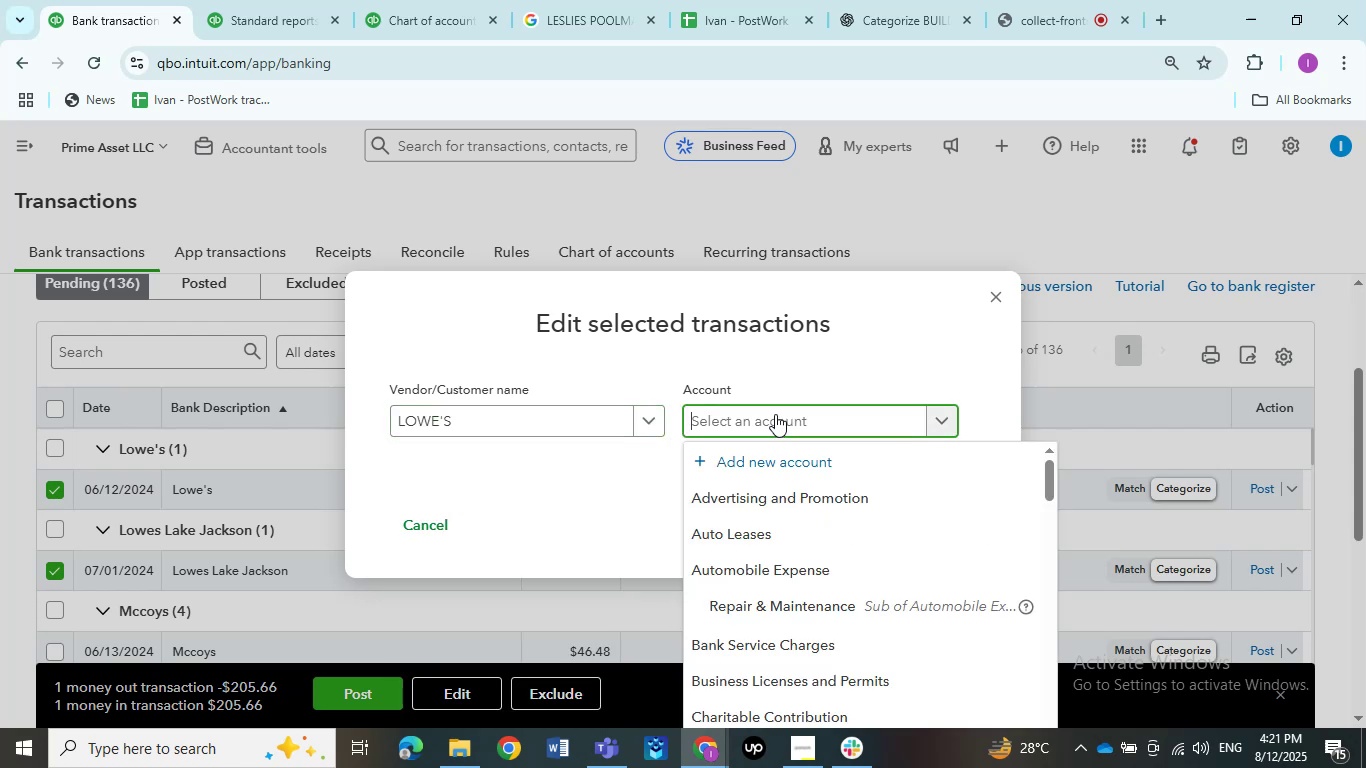 
type(rent)
 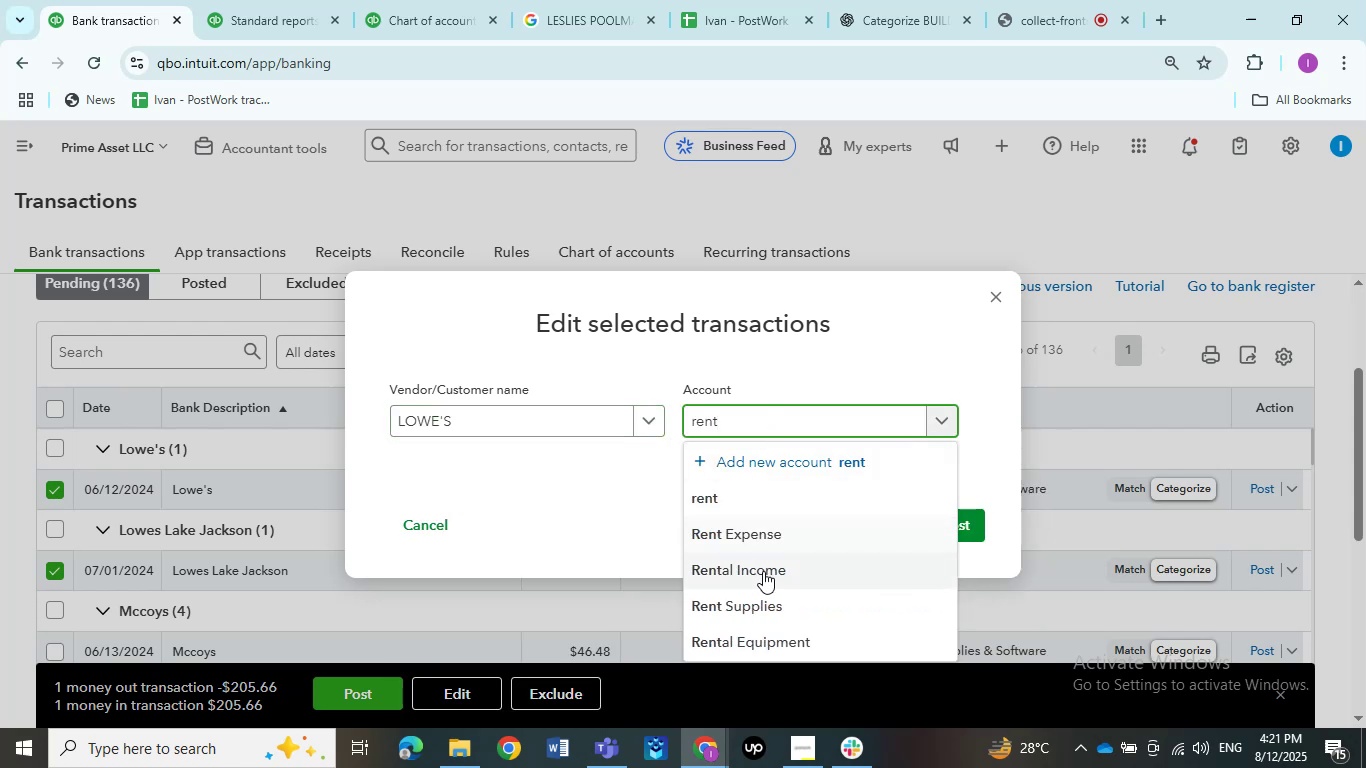 
left_click([769, 595])
 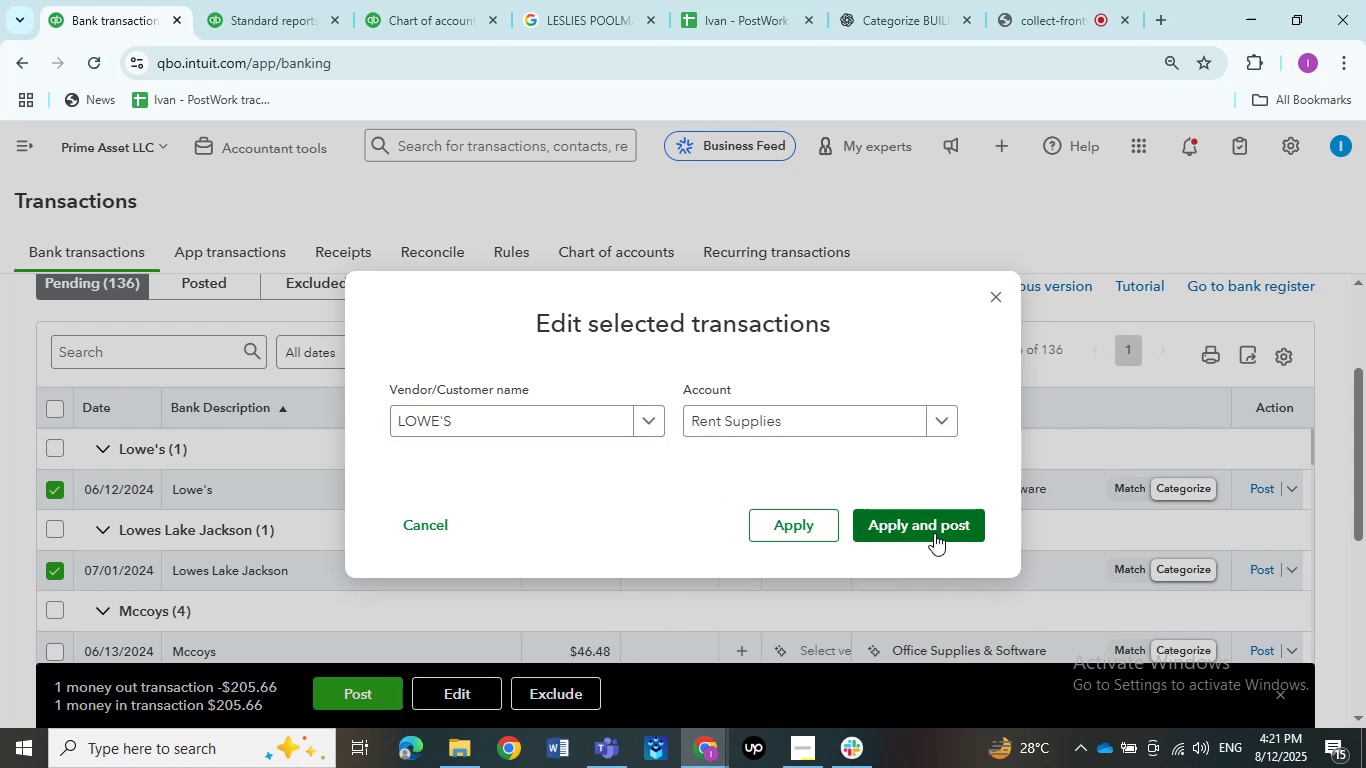 
double_click([934, 533])
 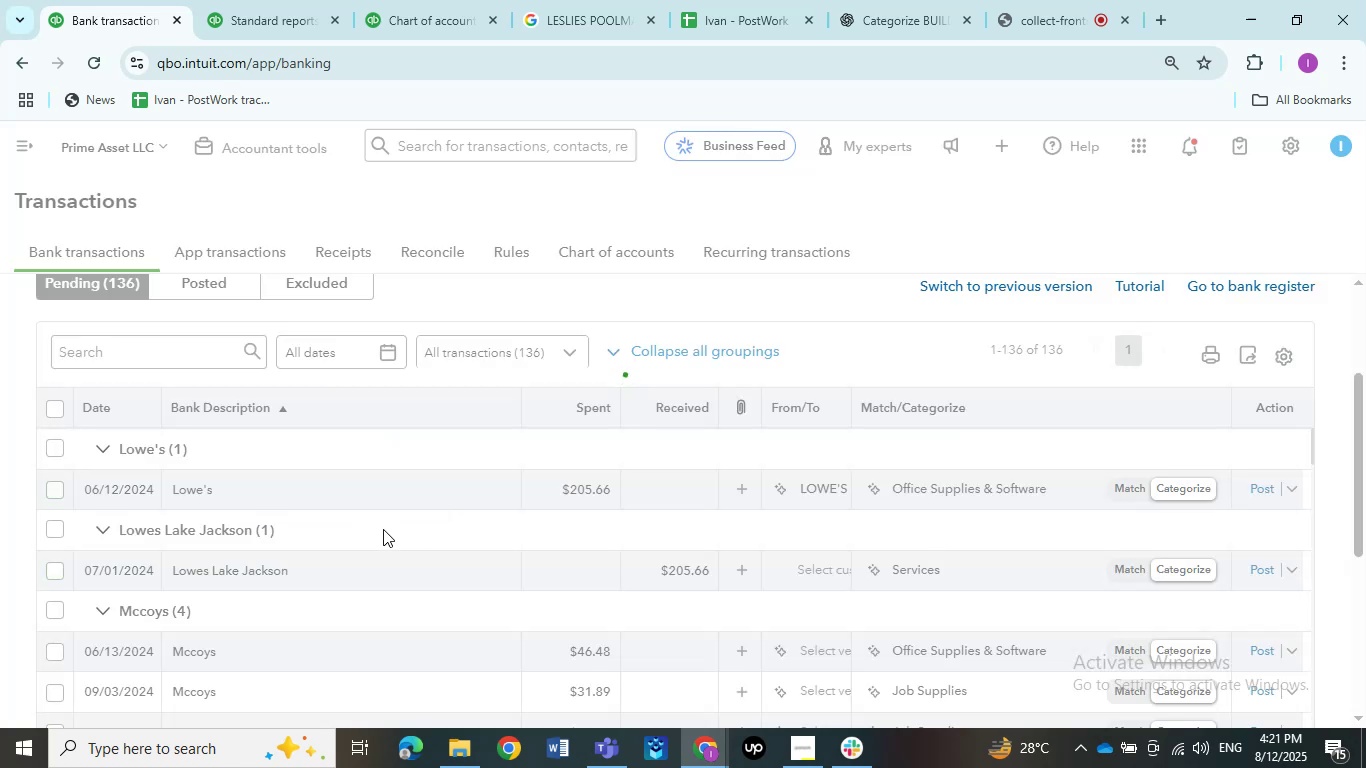 
scroll: coordinate [297, 575], scroll_direction: down, amount: 1.0
 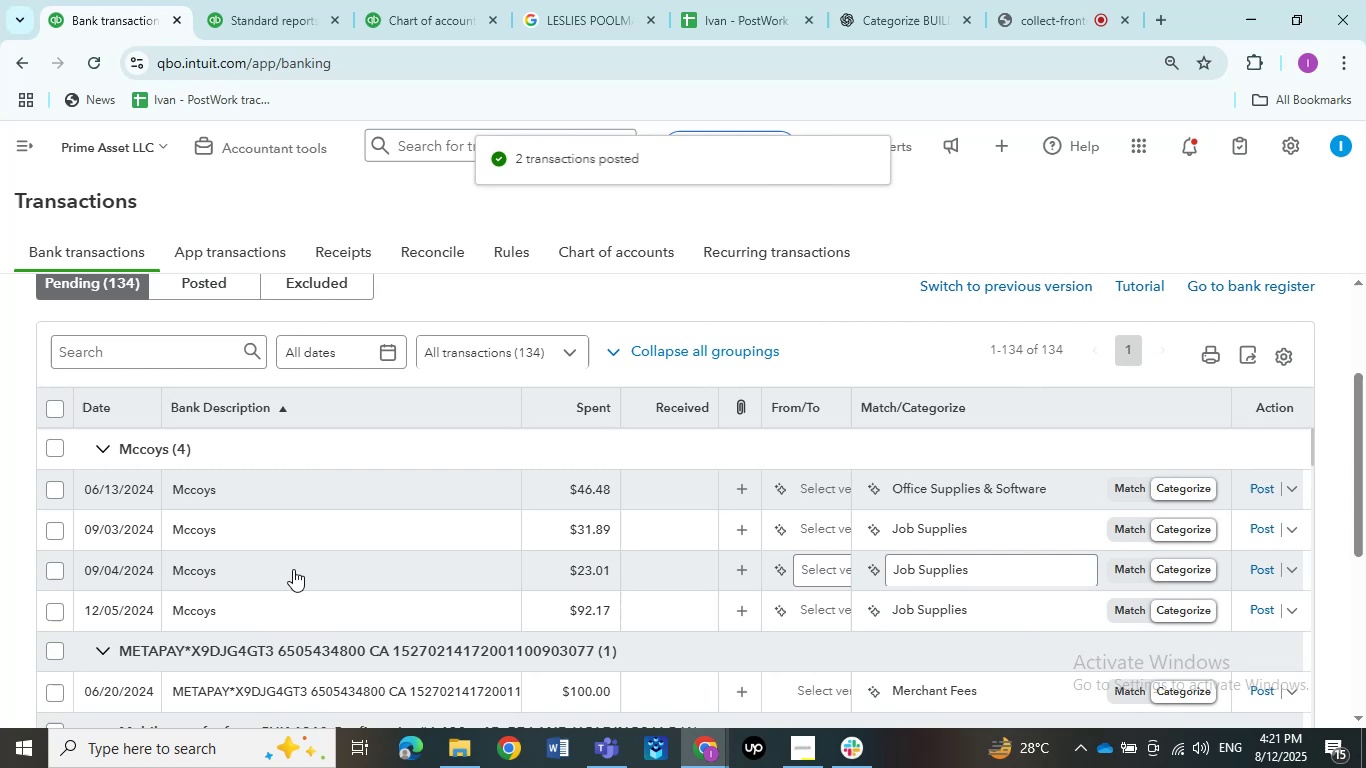 
left_click([265, 500])
 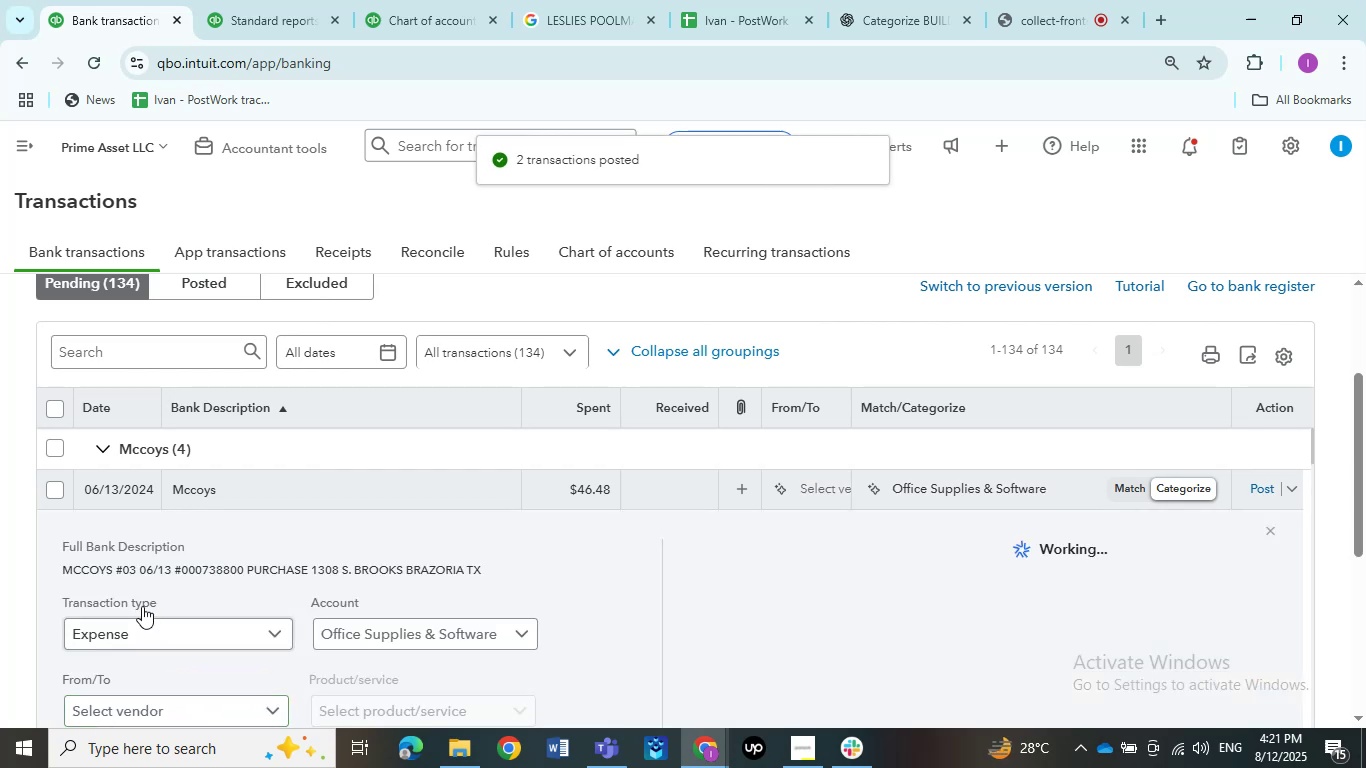 
left_click([112, 574])
 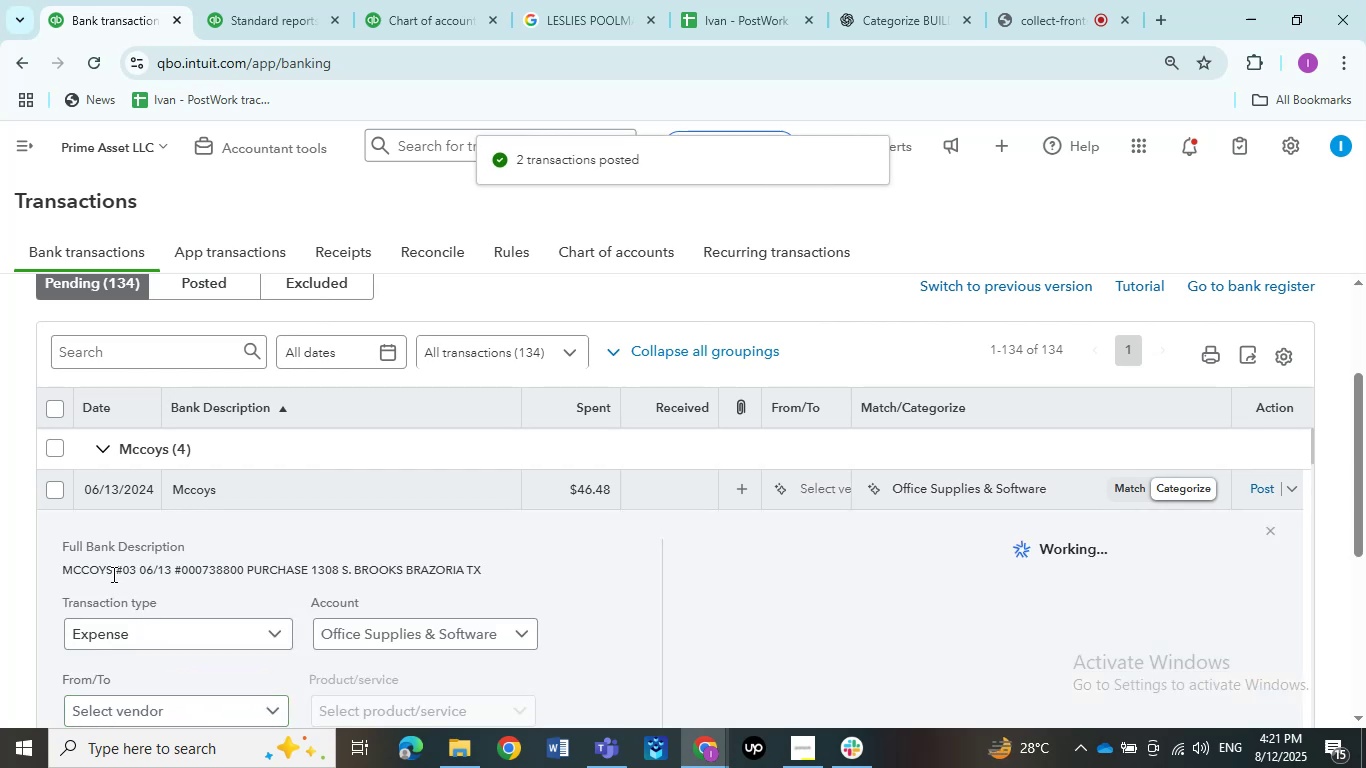 
left_click_drag(start_coordinate=[112, 574], to_coordinate=[79, 575])
 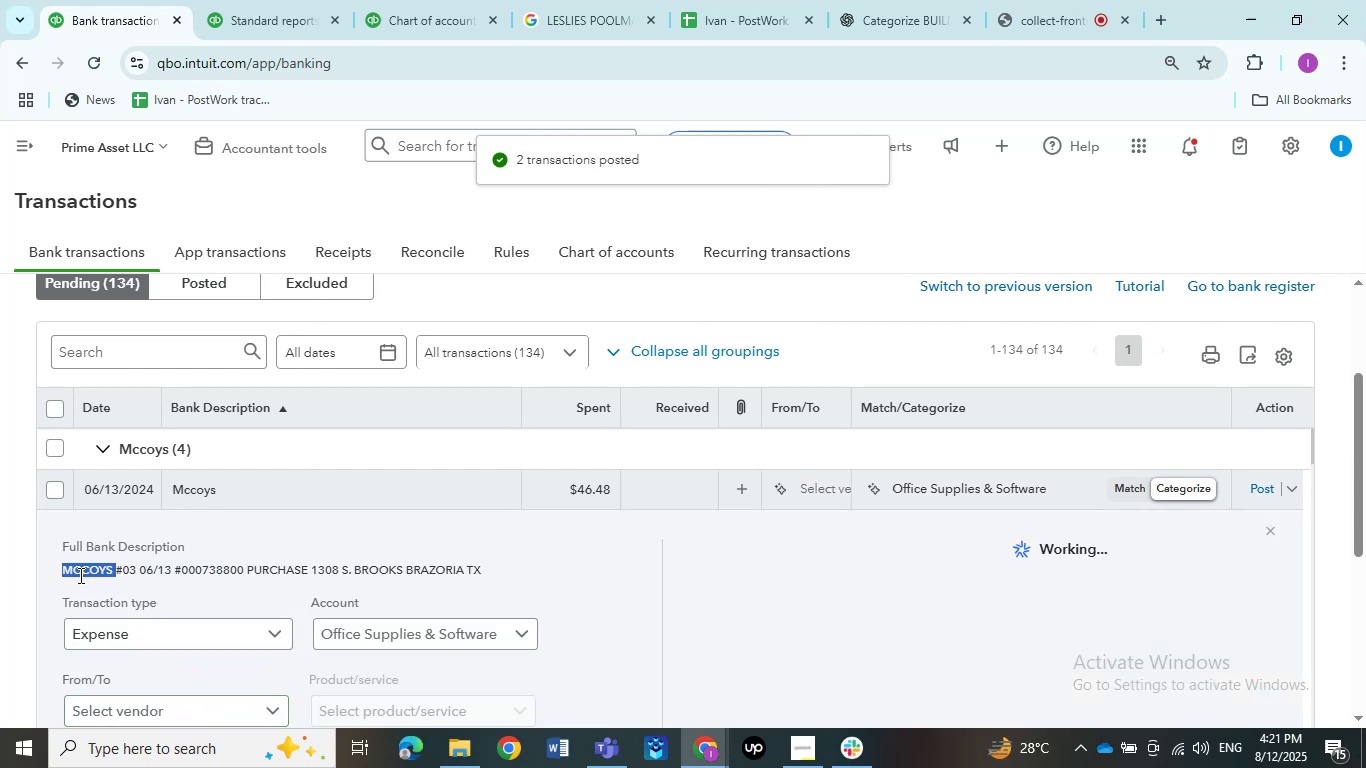 
key(Control+C)
 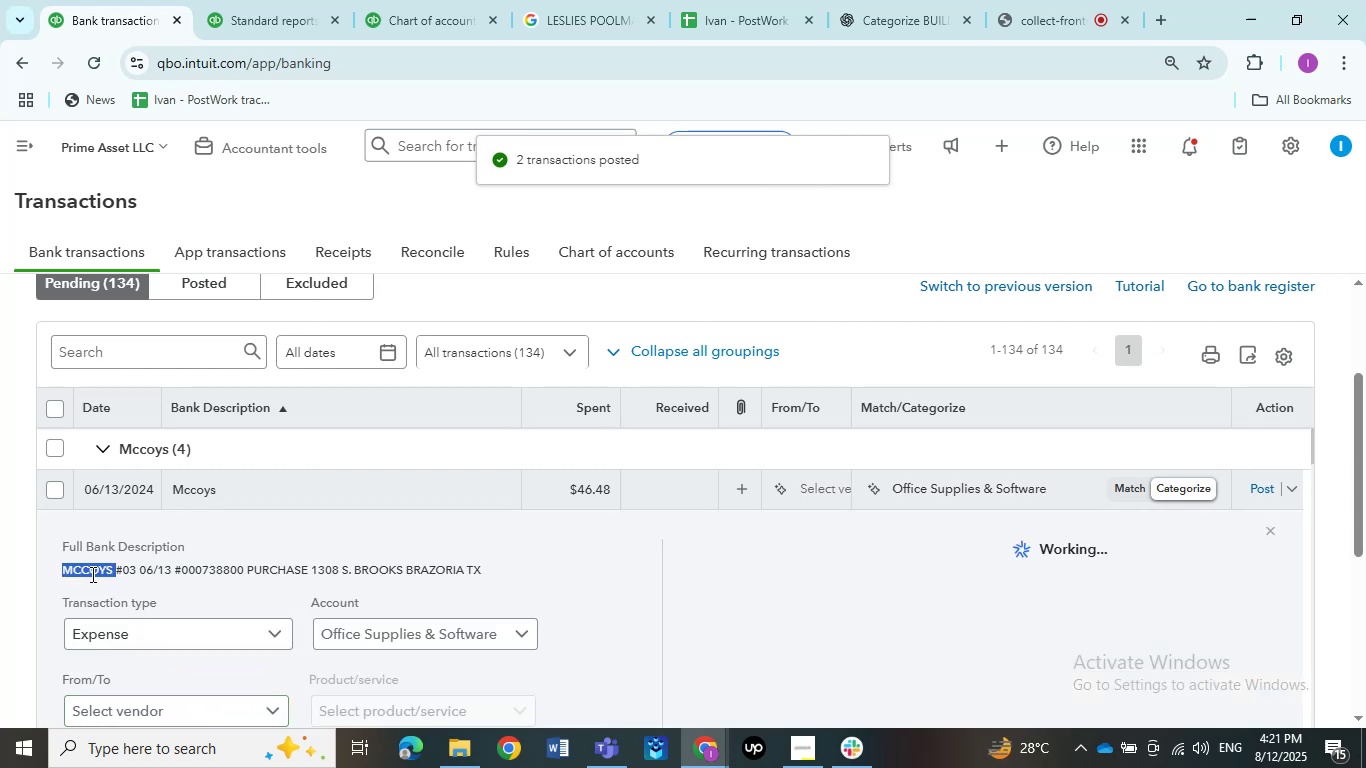 
key(Control+C)
 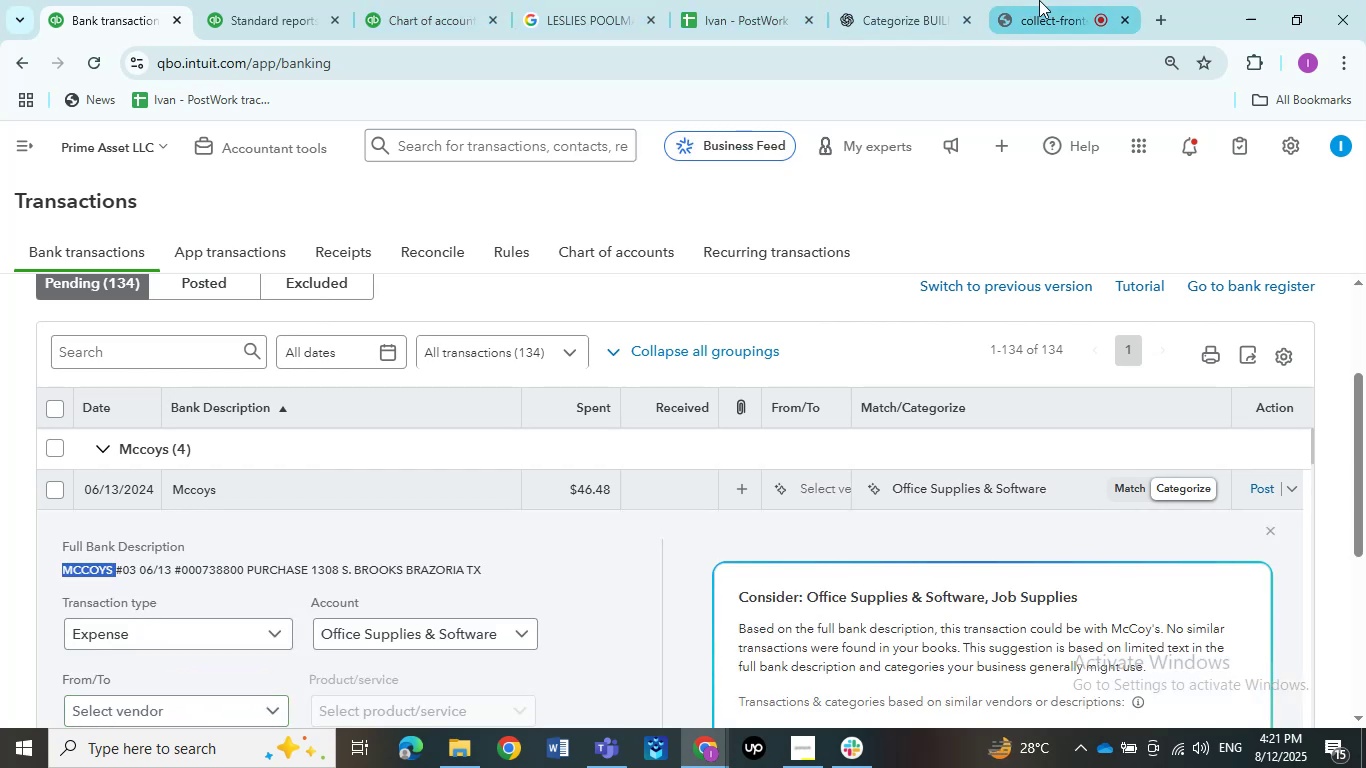 
left_click([616, 0])
 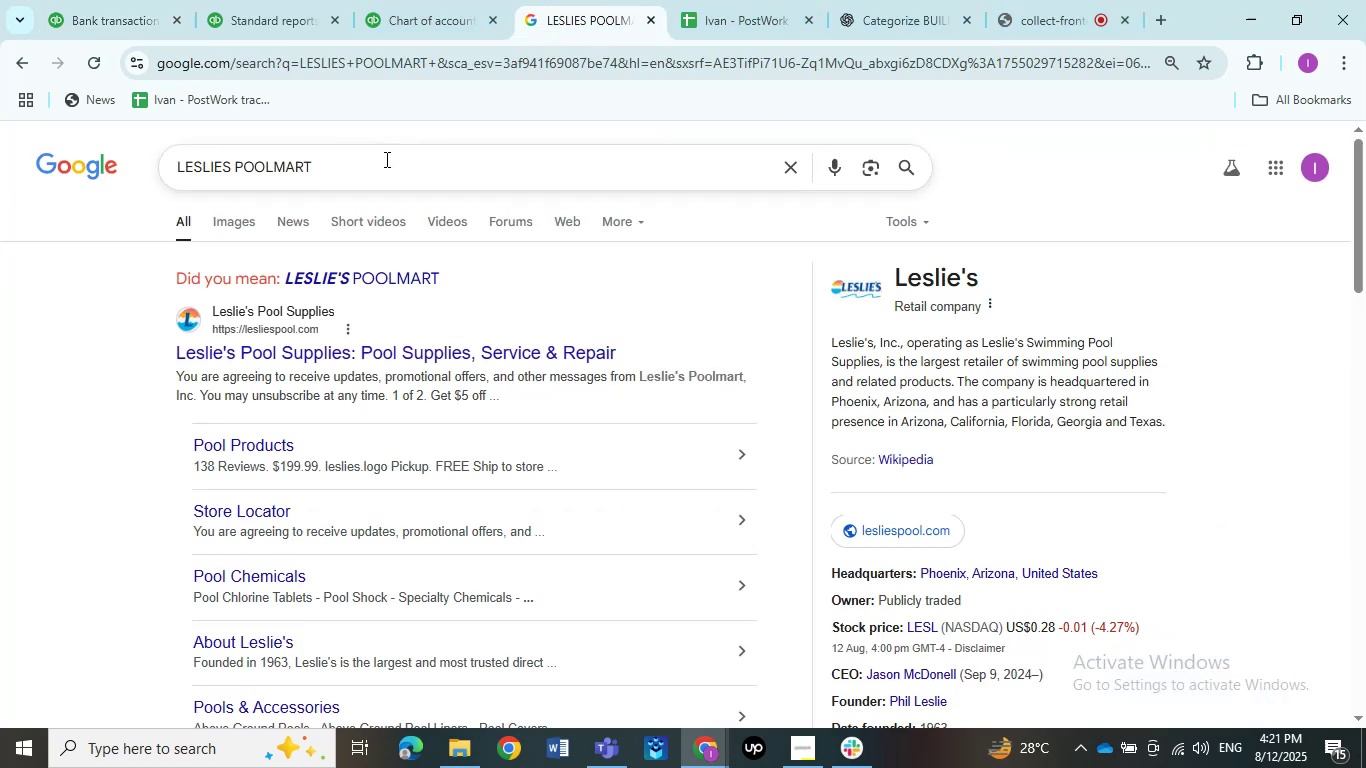 
left_click_drag(start_coordinate=[355, 169], to_coordinate=[132, 165])
 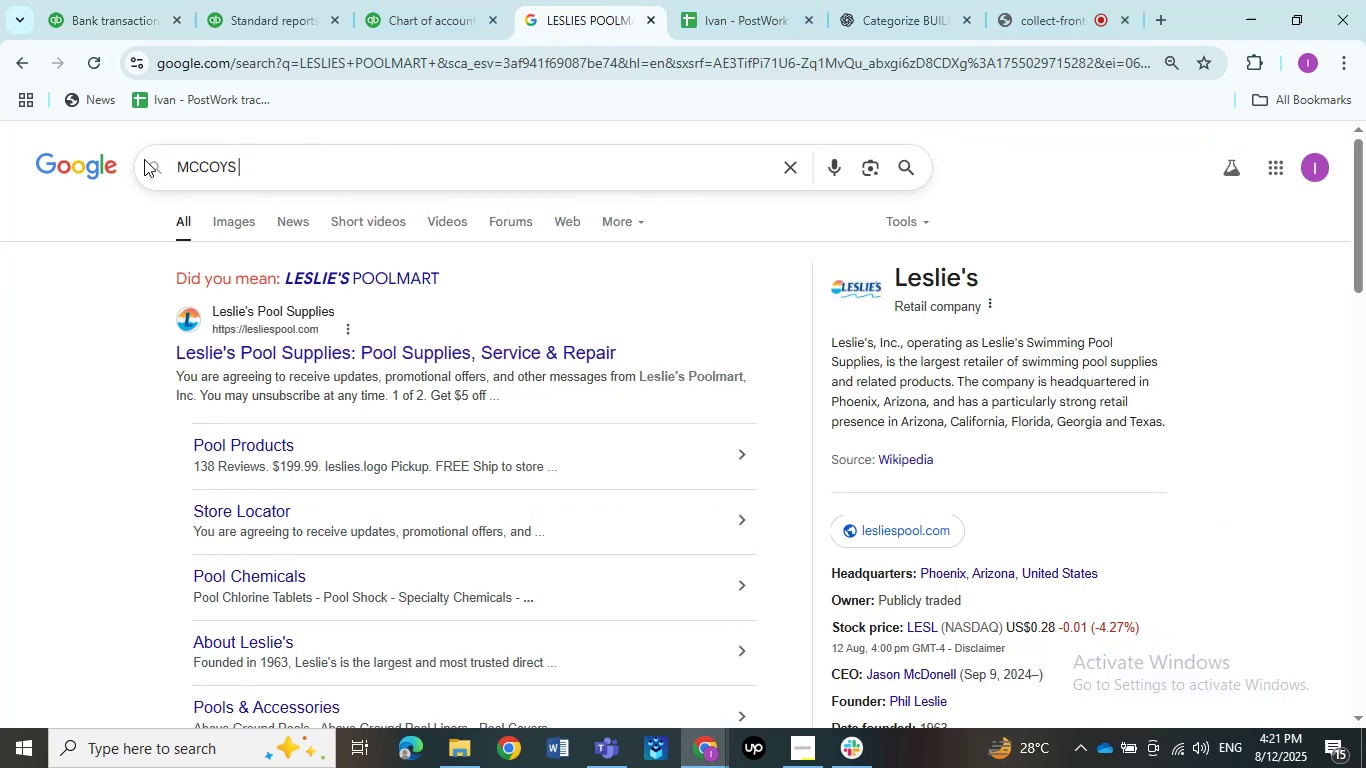 
key(Control+ControlLeft)
 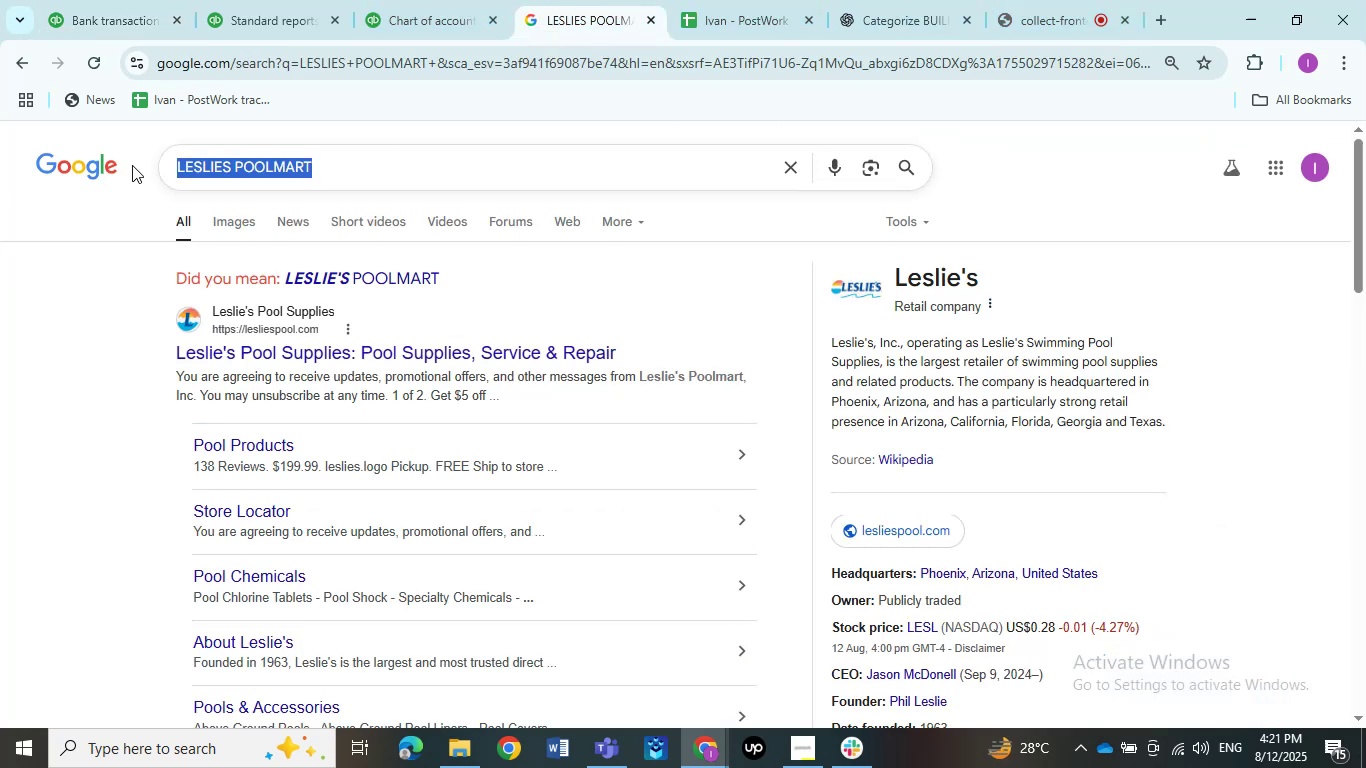 
key(Control+V)
 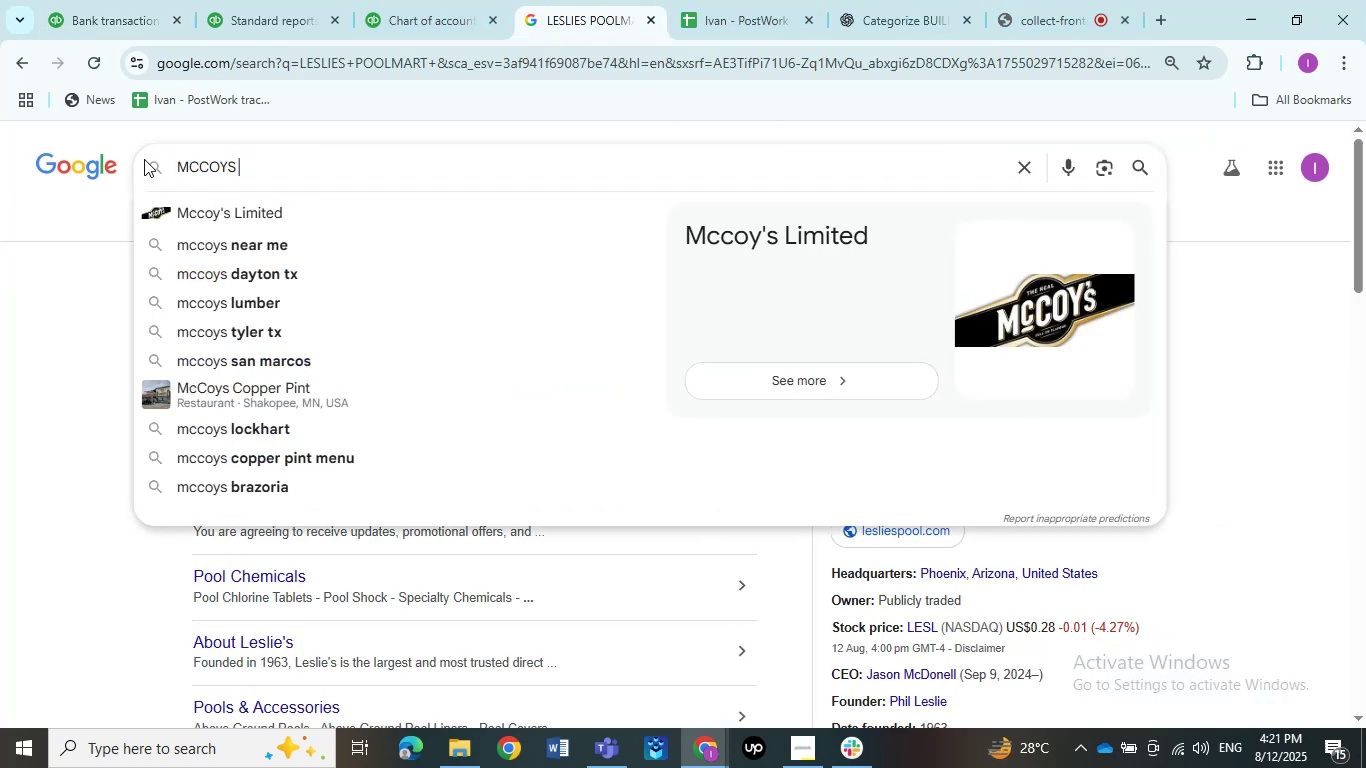 
key(NumpadEnter)
 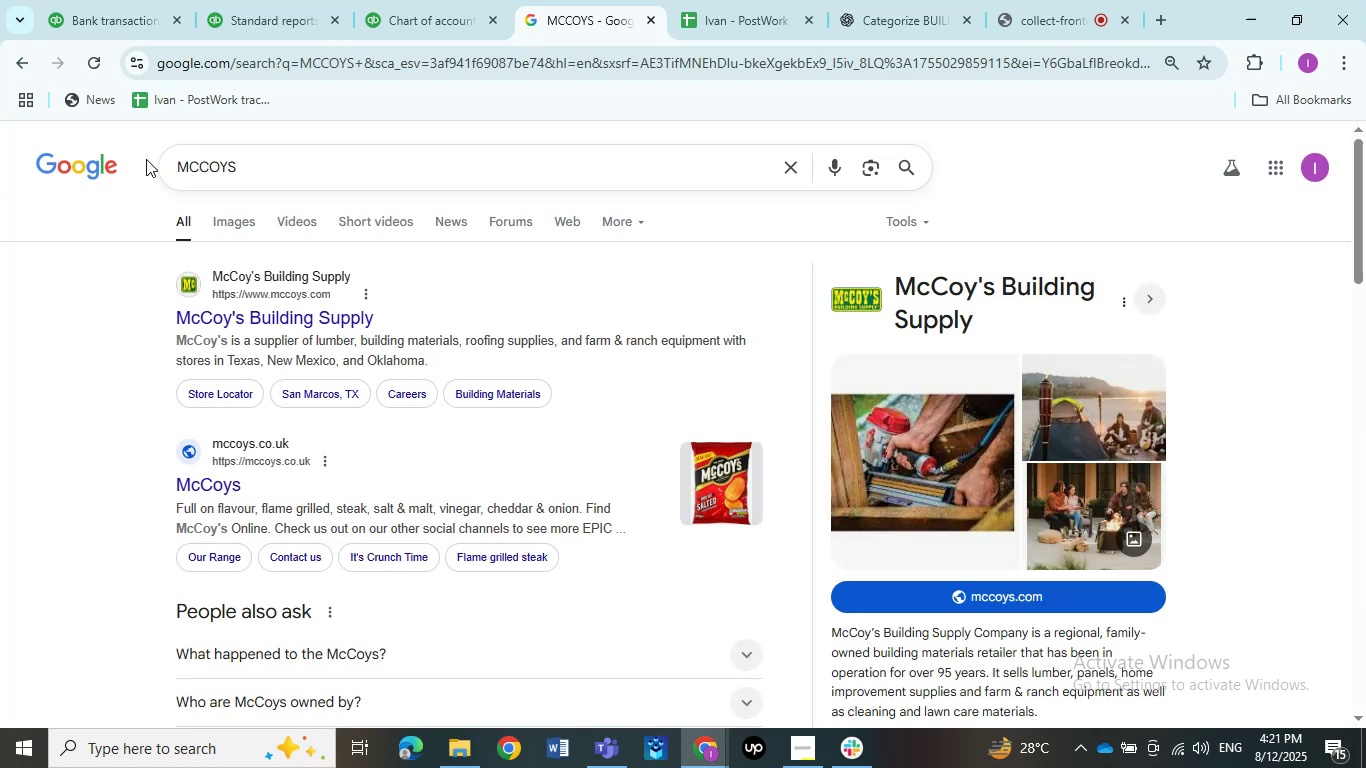 
wait(13.85)
 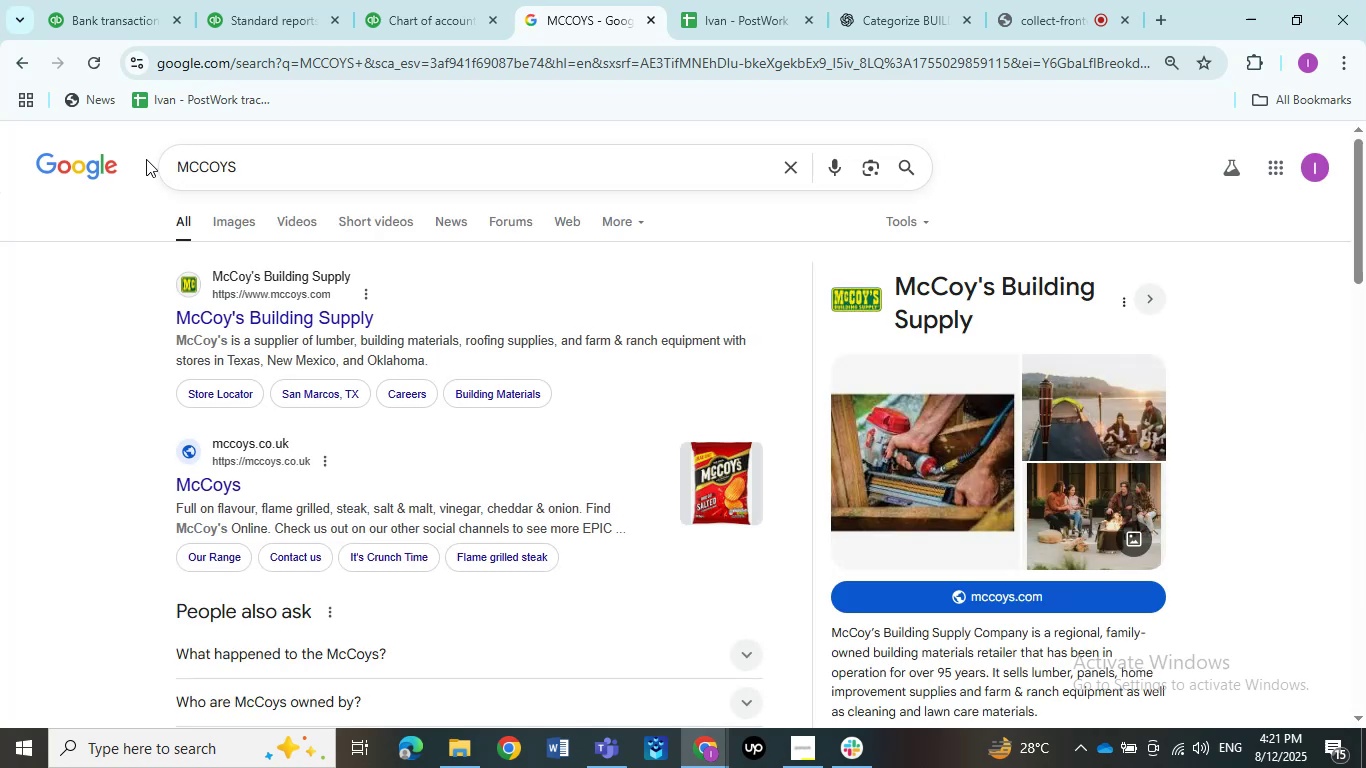 
left_click([768, 1])
 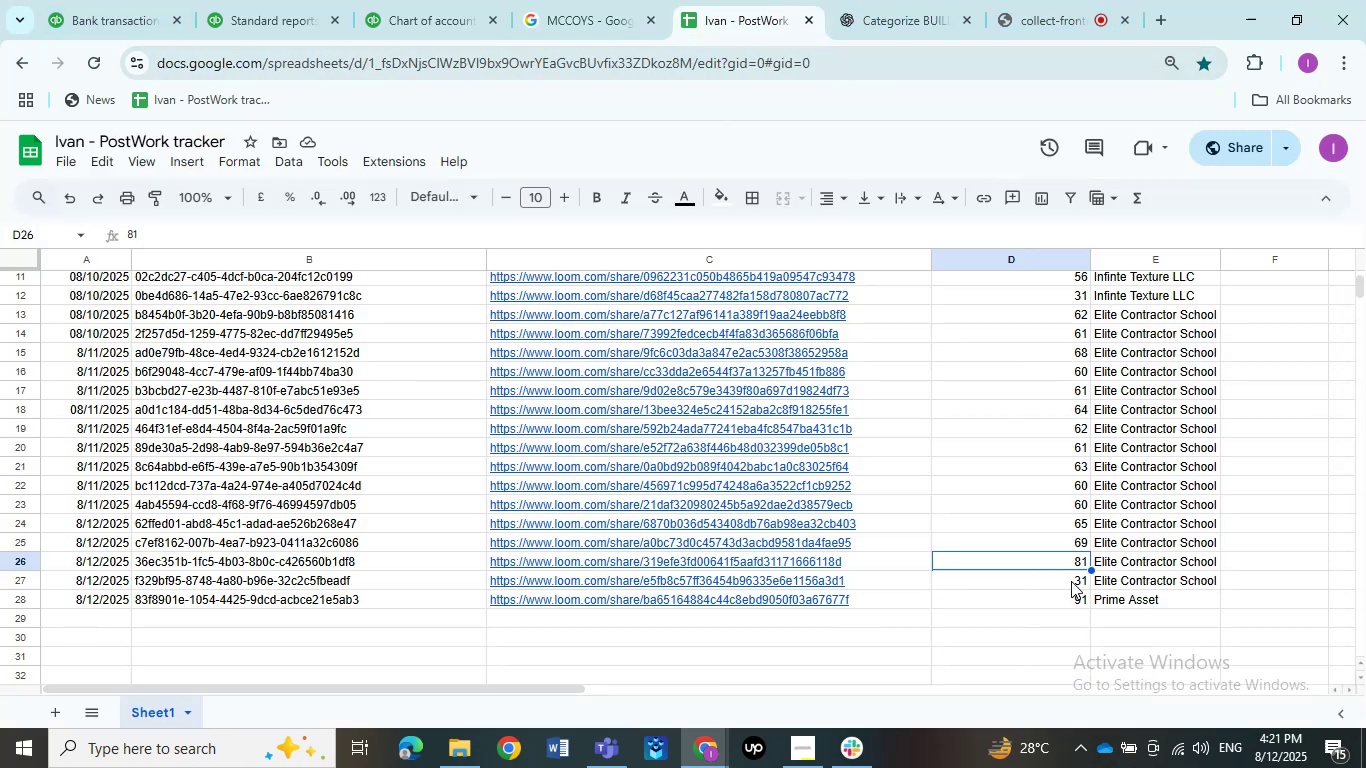 
wait(11.53)
 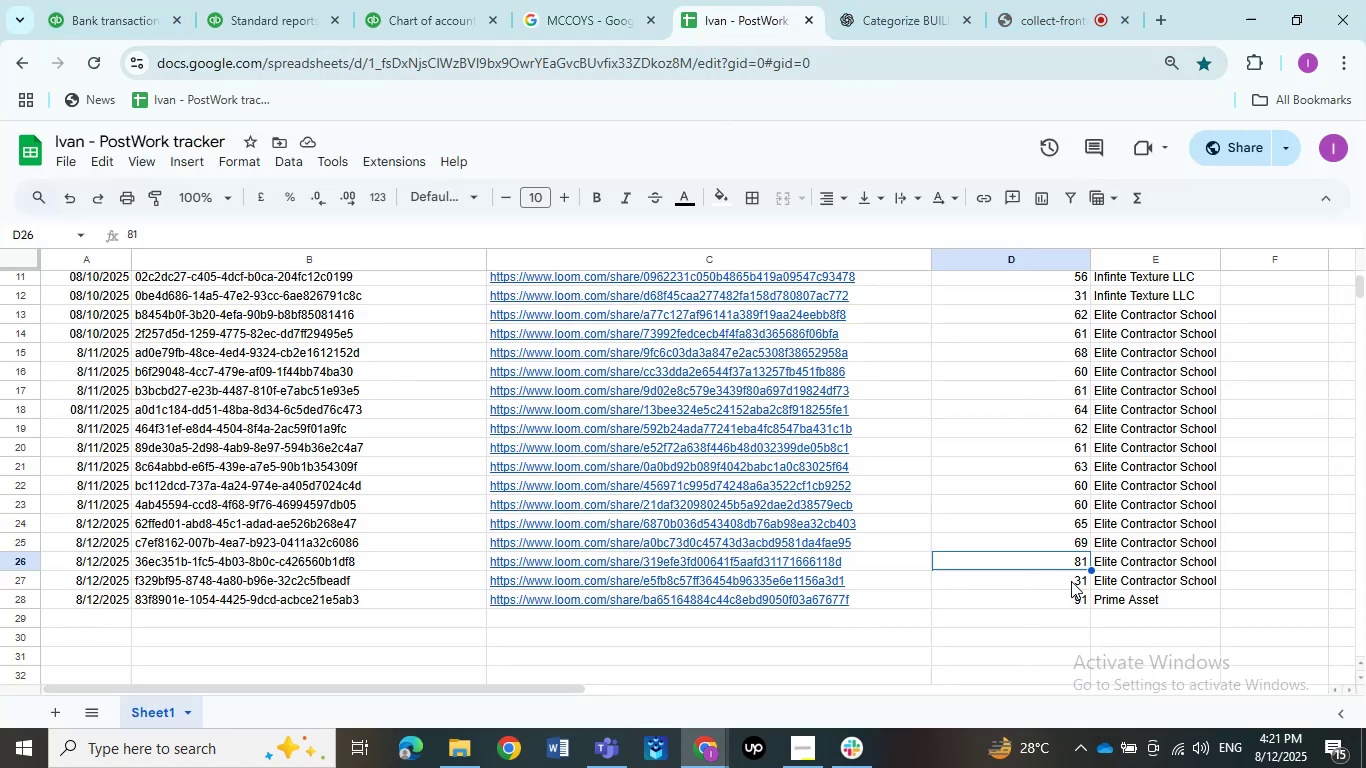 
left_click([117, 0])
 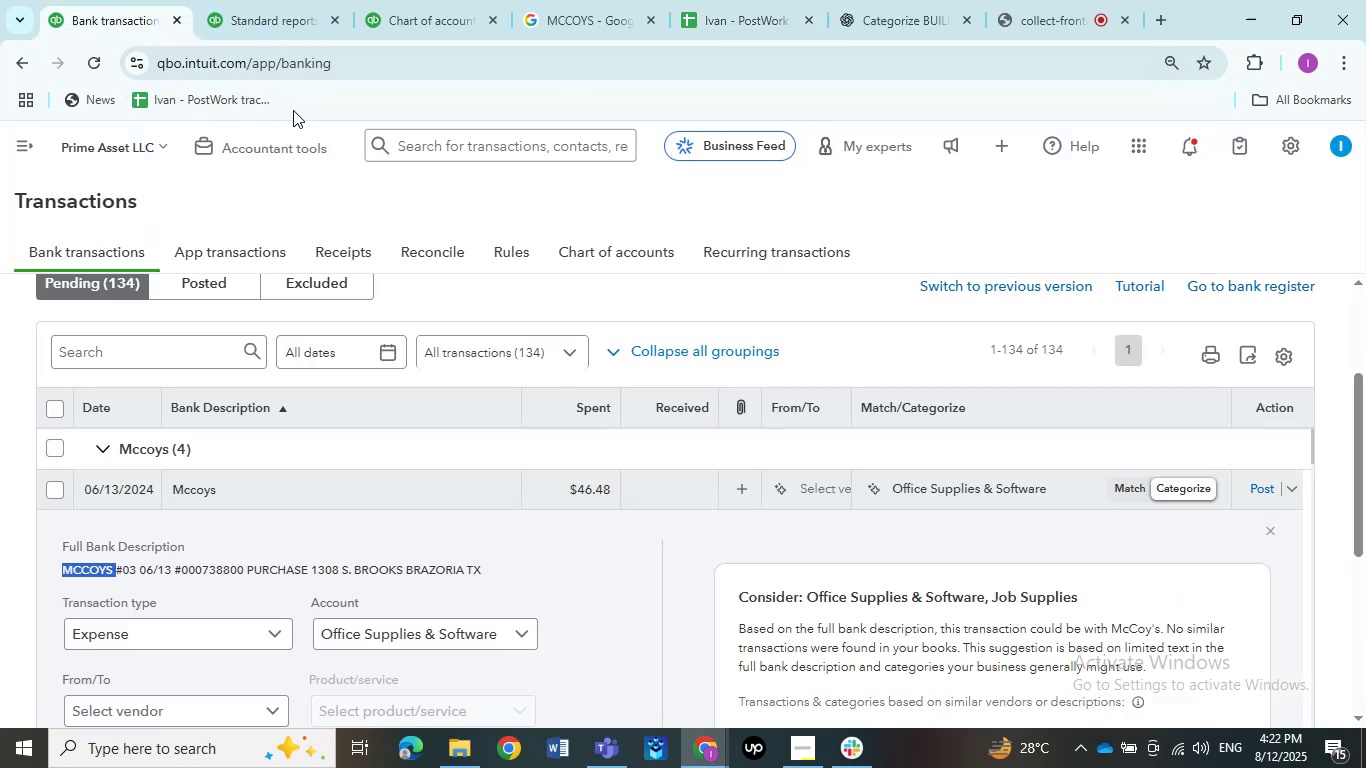 
wait(8.99)
 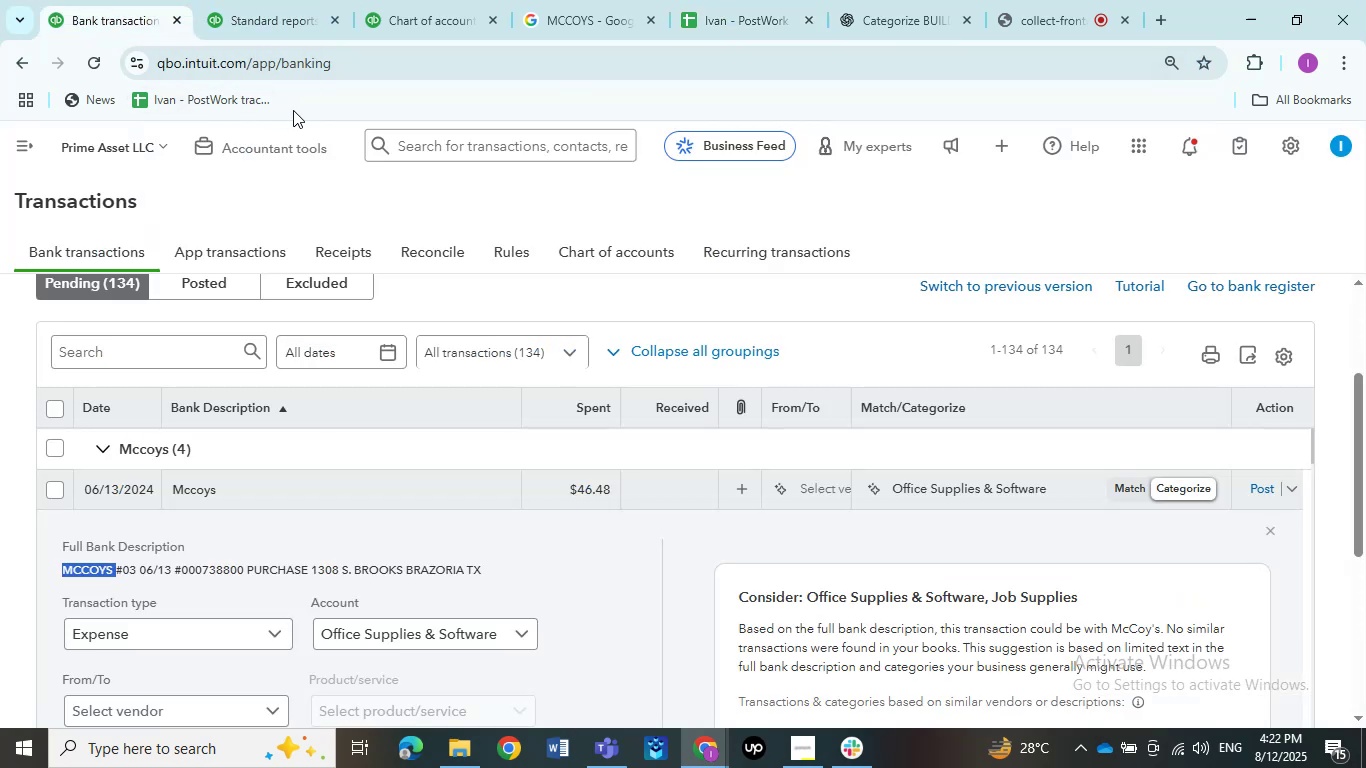 
left_click([609, 0])
 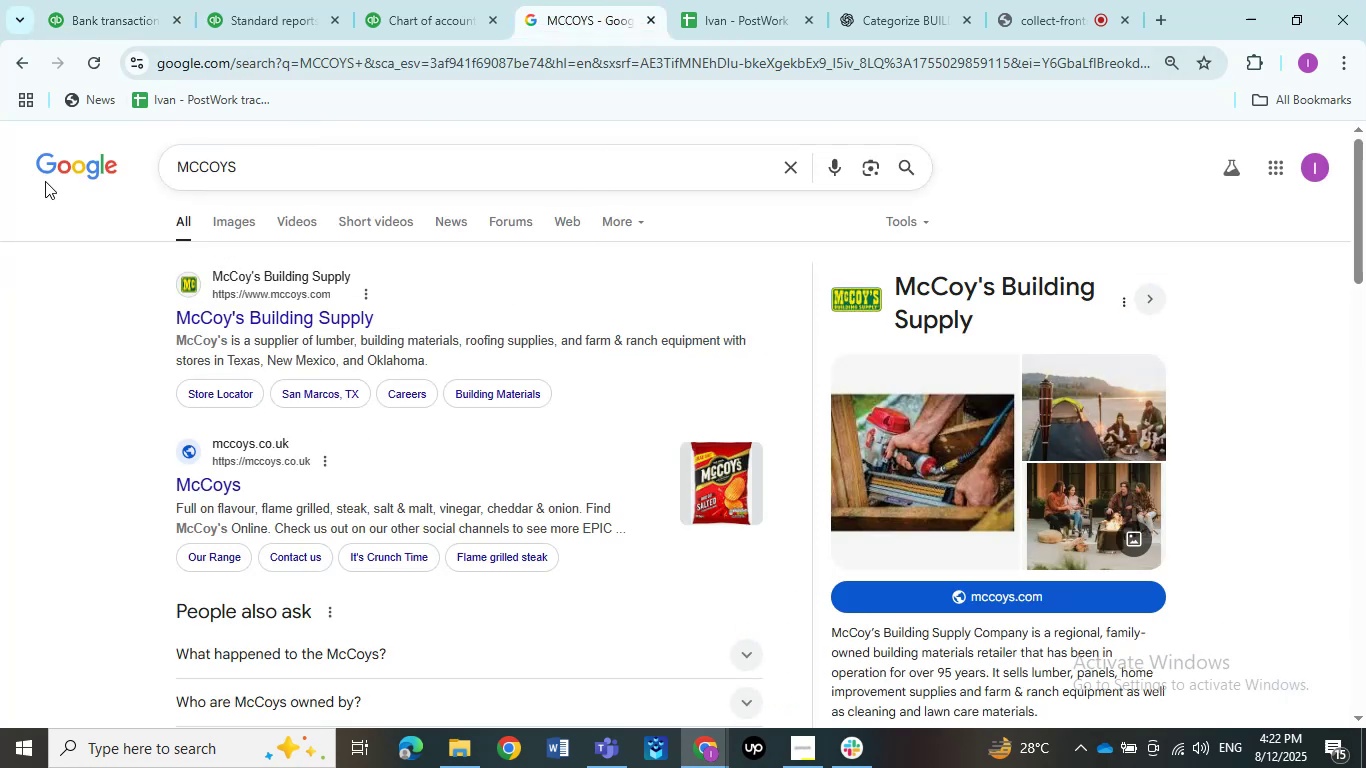 
left_click([83, 0])
 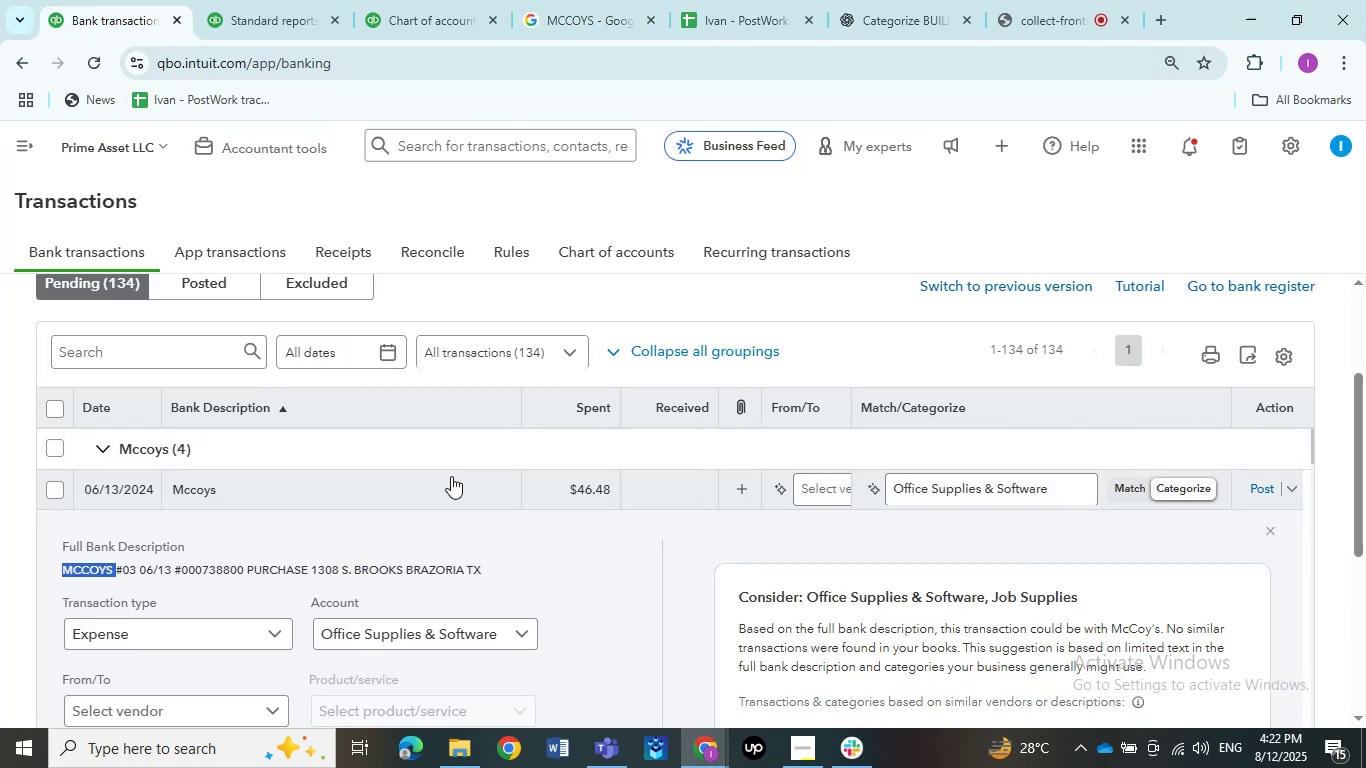 
left_click([445, 473])
 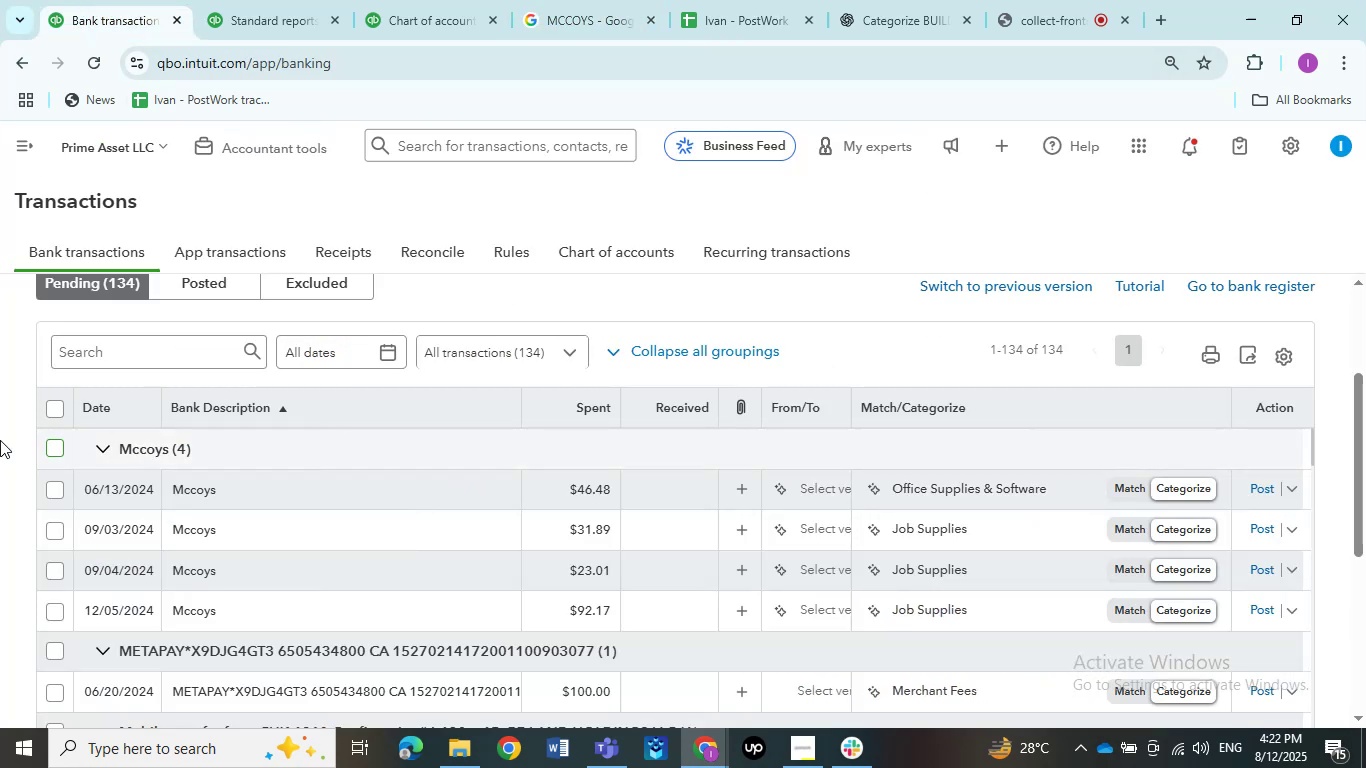 
left_click([59, 448])
 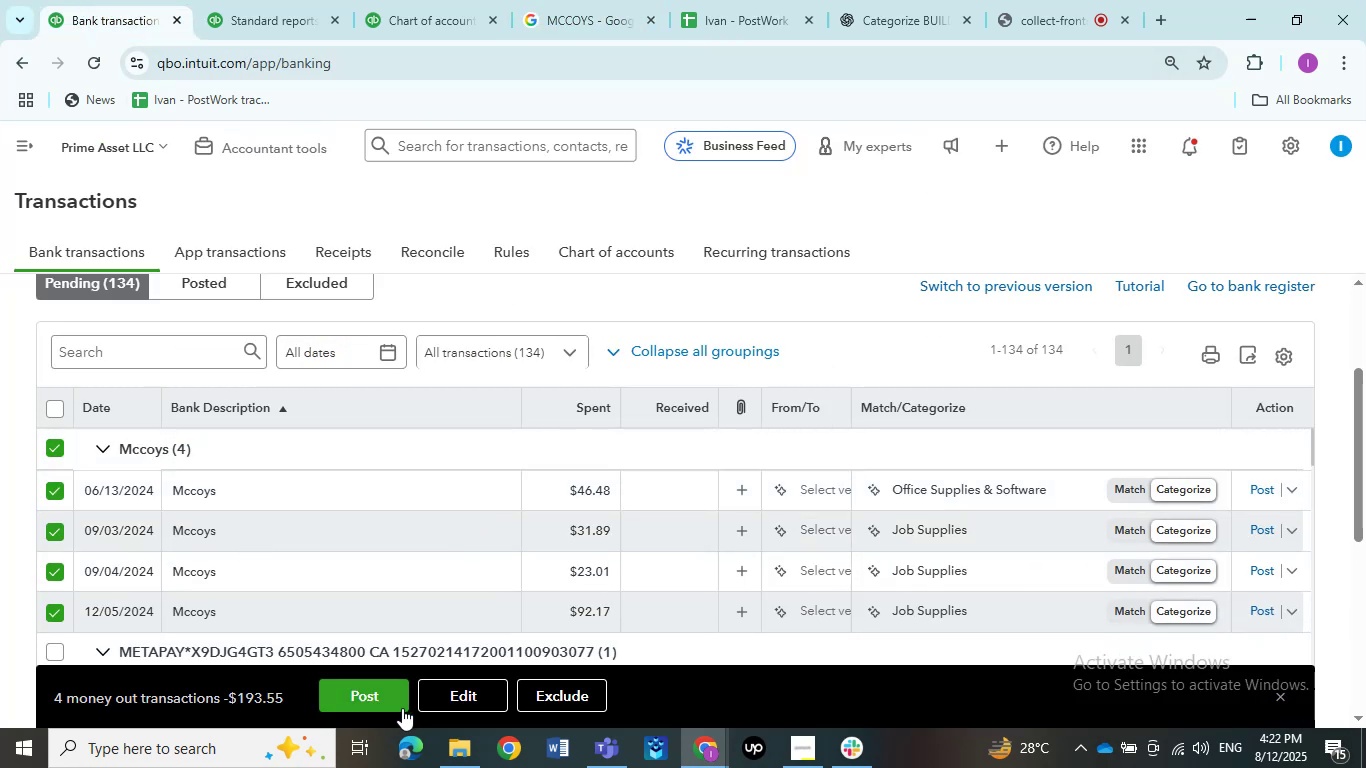 
left_click([442, 697])
 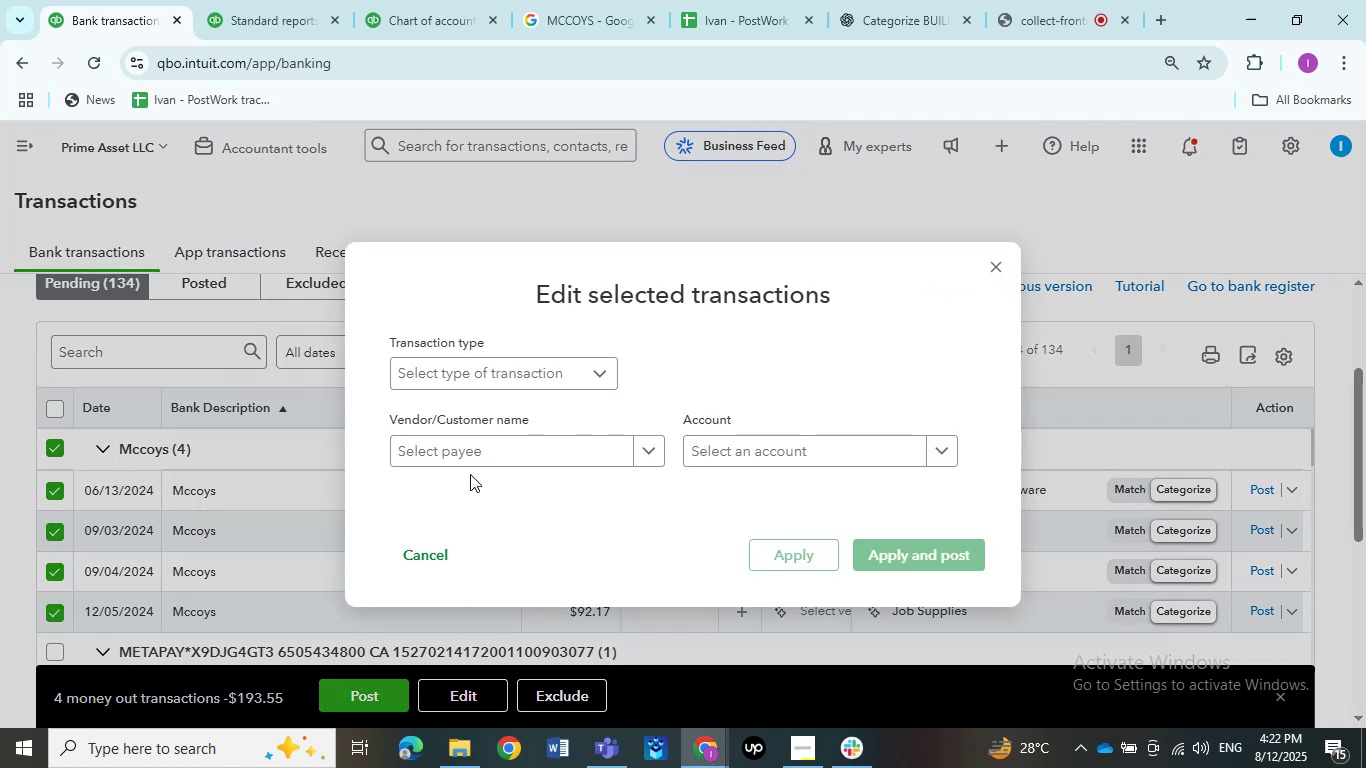 
left_click([469, 366])
 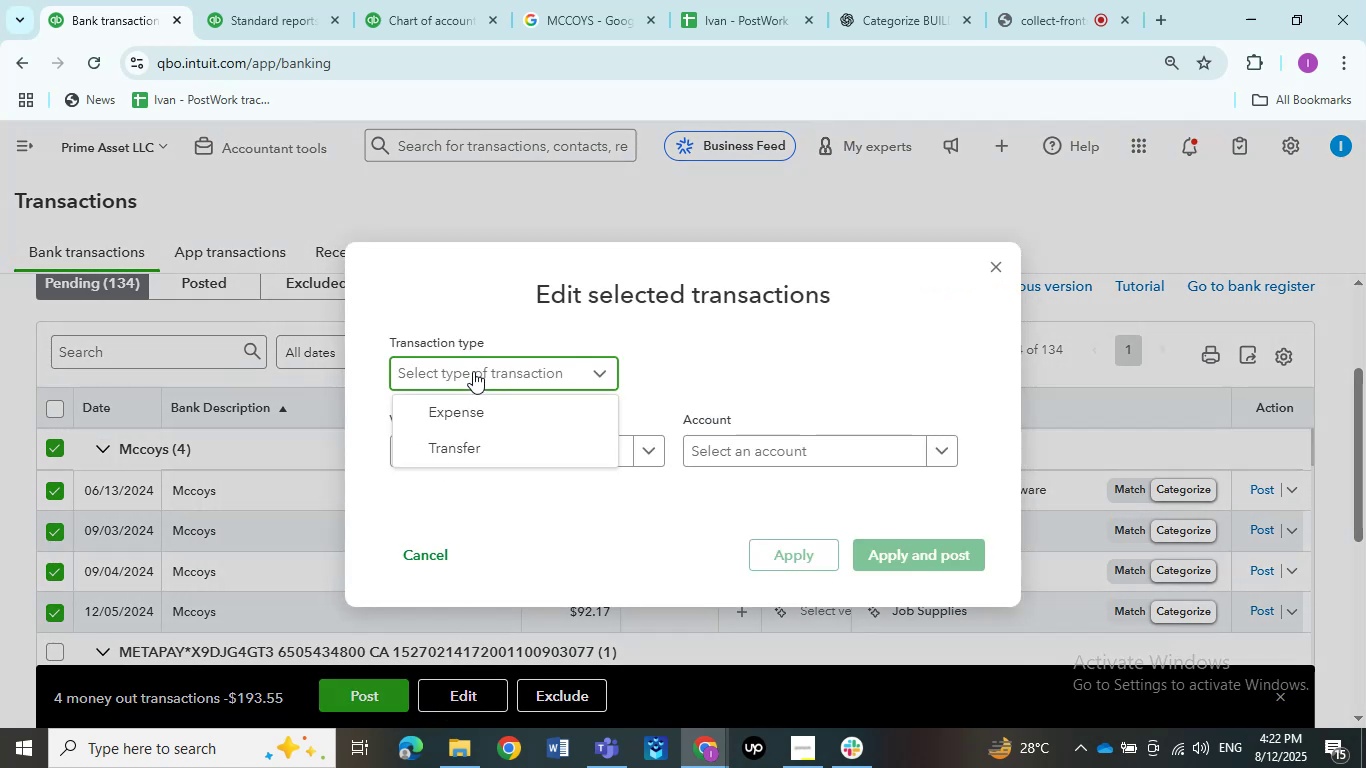 
left_click([471, 397])
 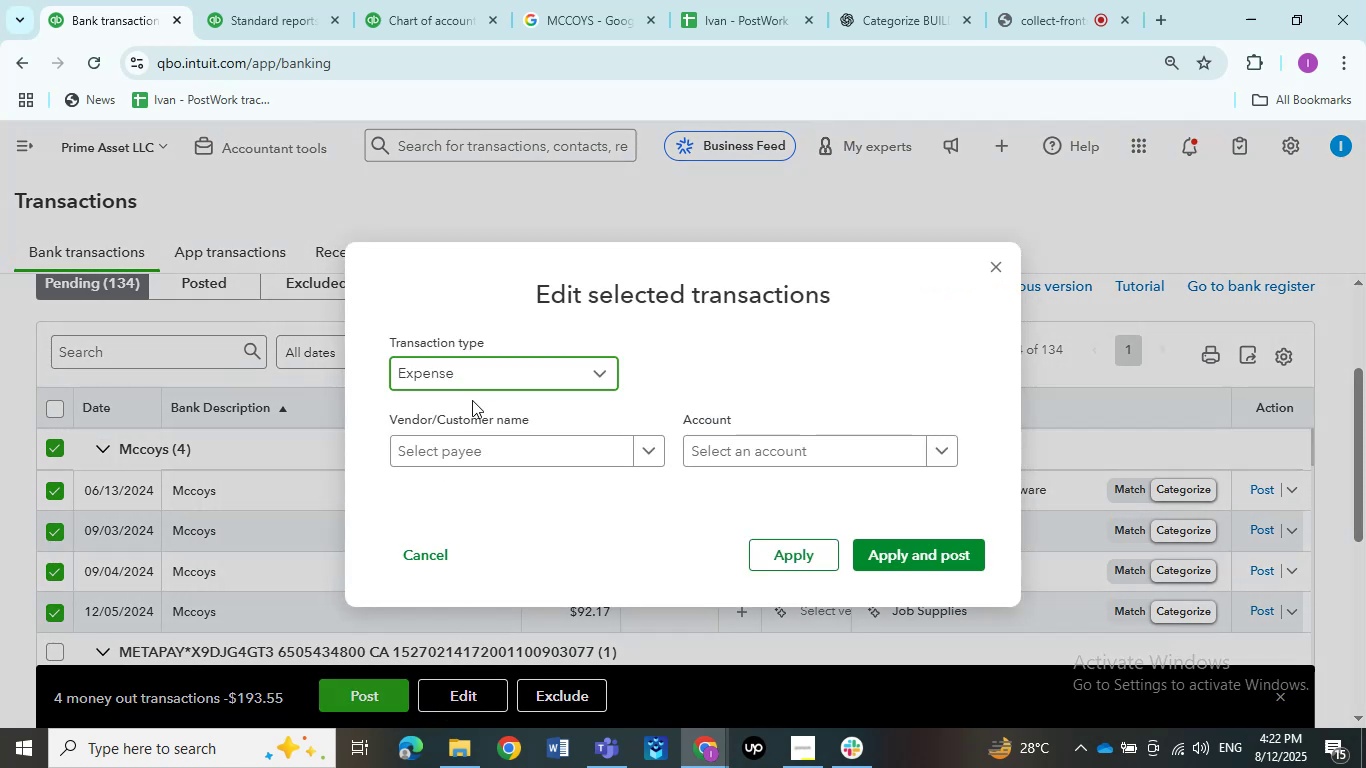 
left_click([482, 444])
 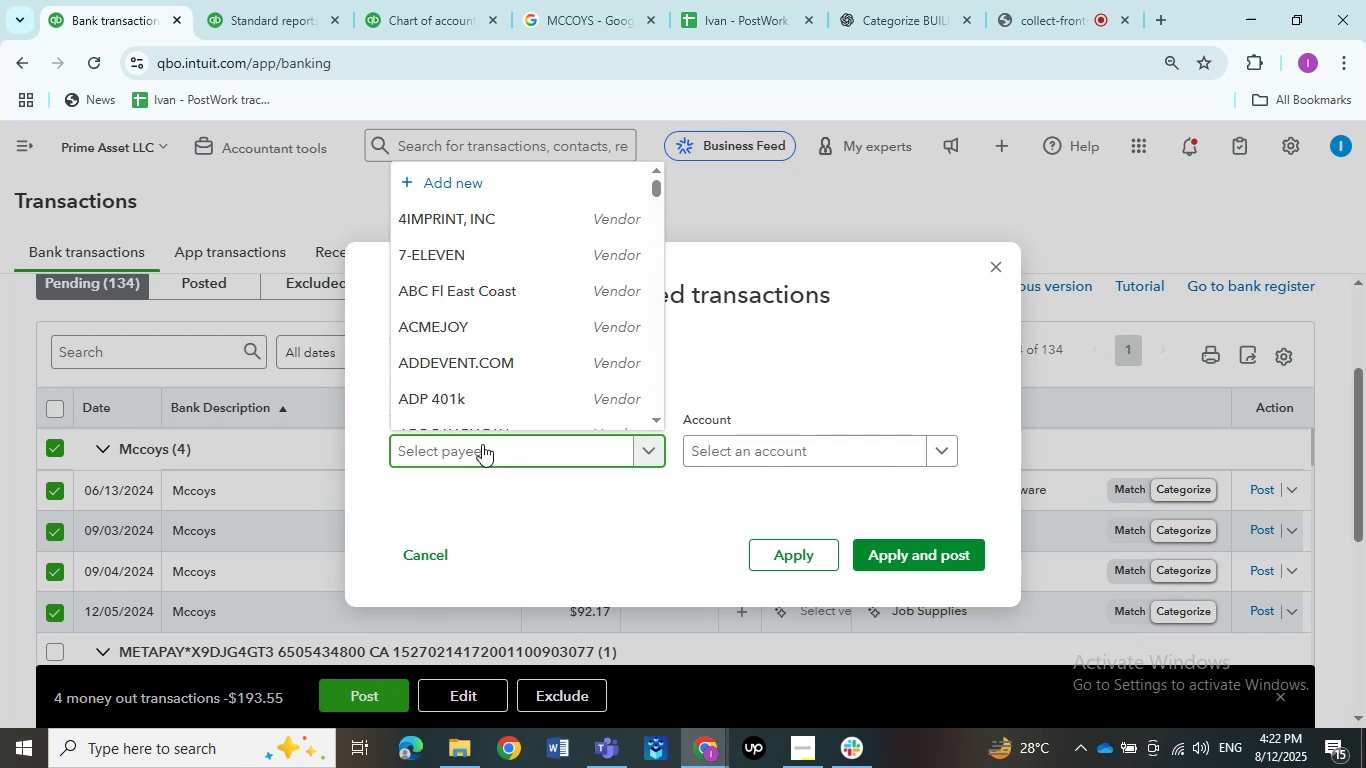 
type(moccy)
 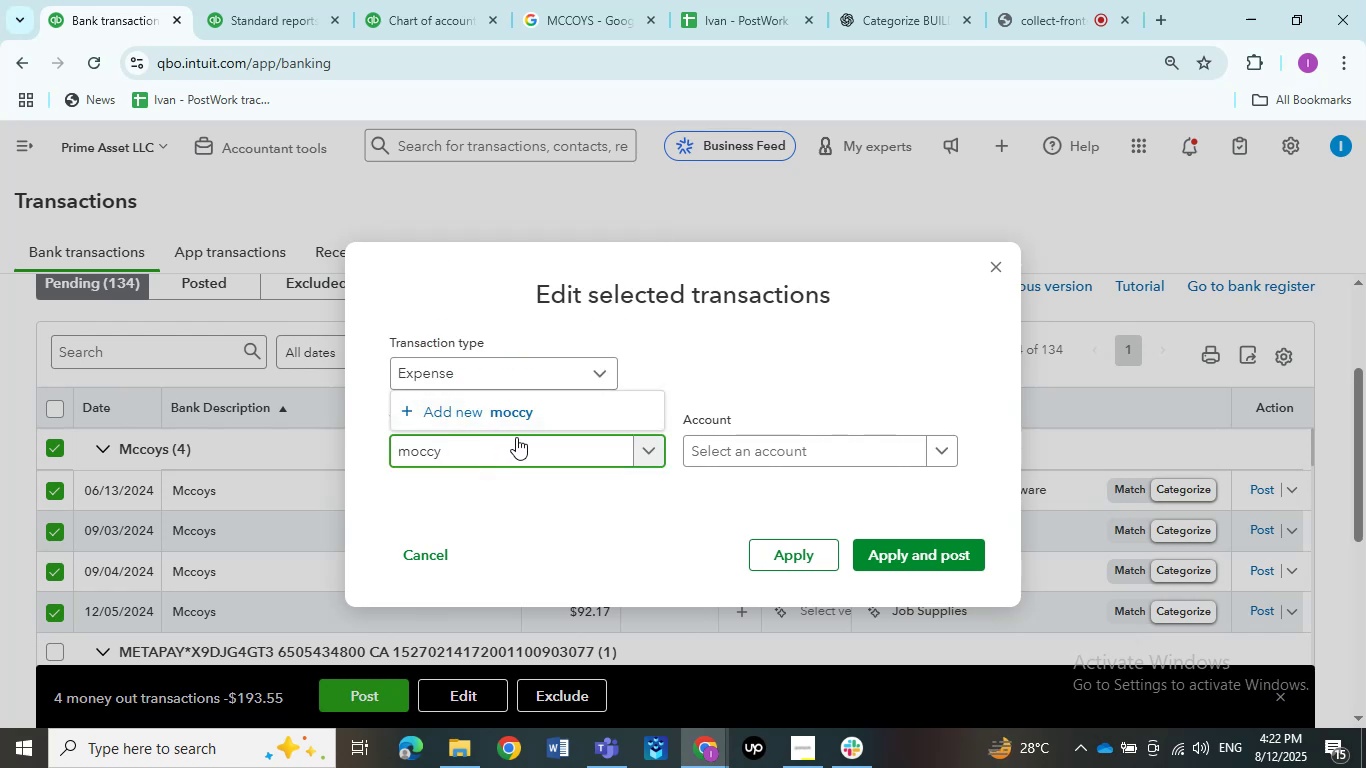 
wait(6.54)
 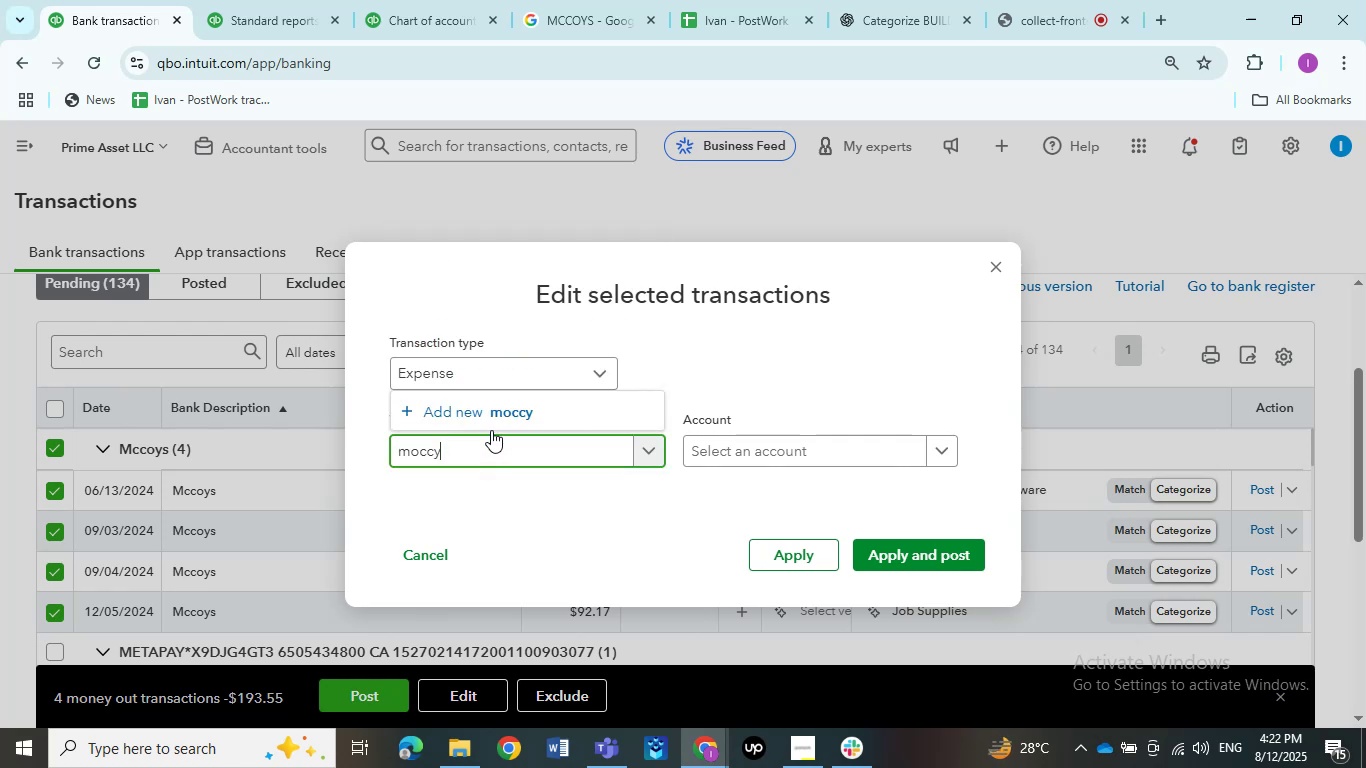 
key(Backspace)
 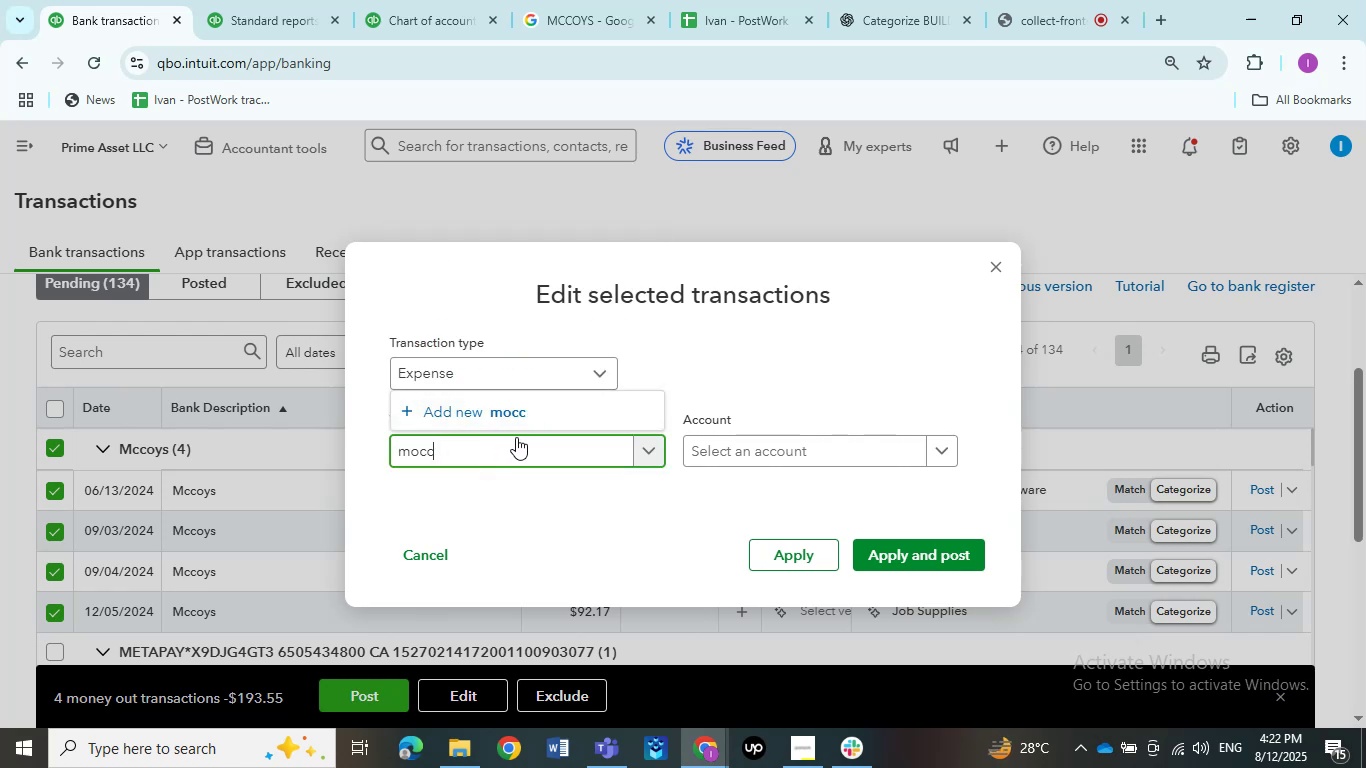 
key(Backspace)
 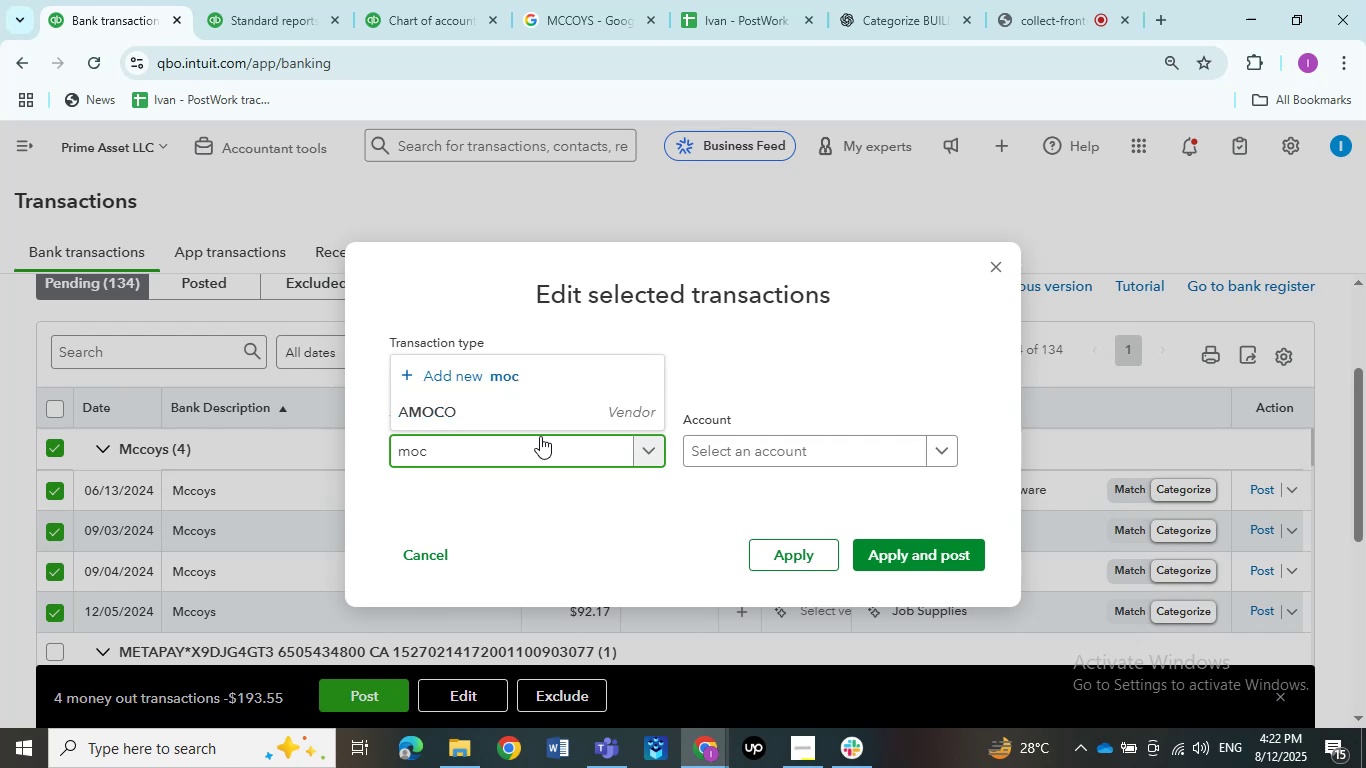 
wait(6.57)
 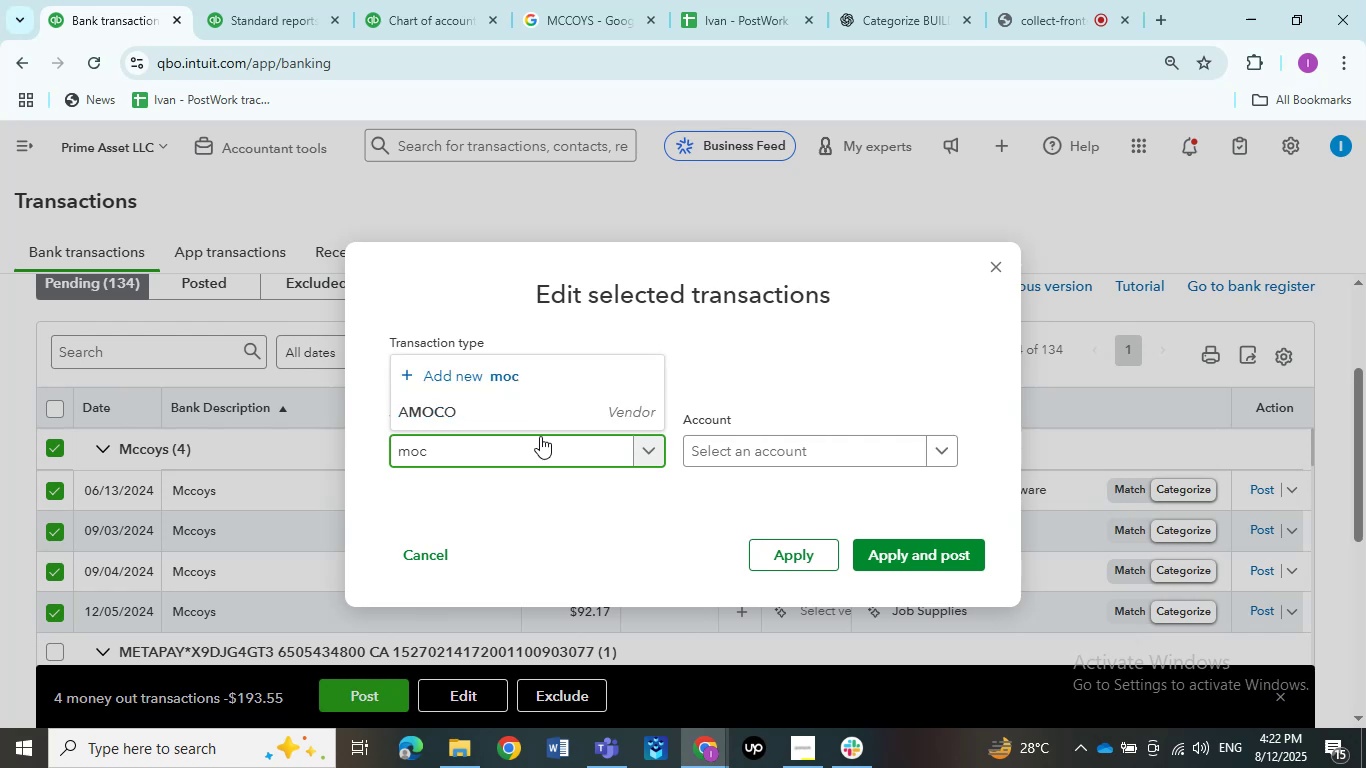 
key(Backspace)
 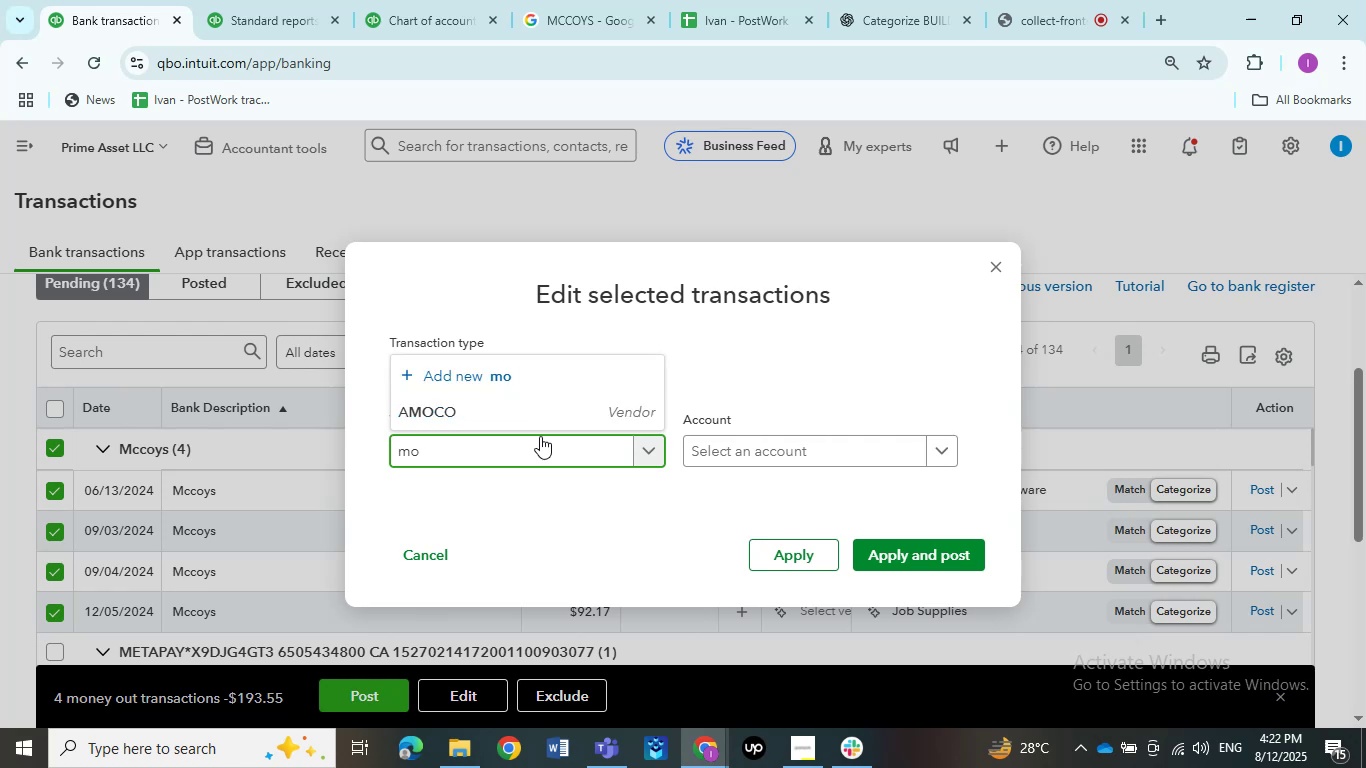 
key(Backspace)
 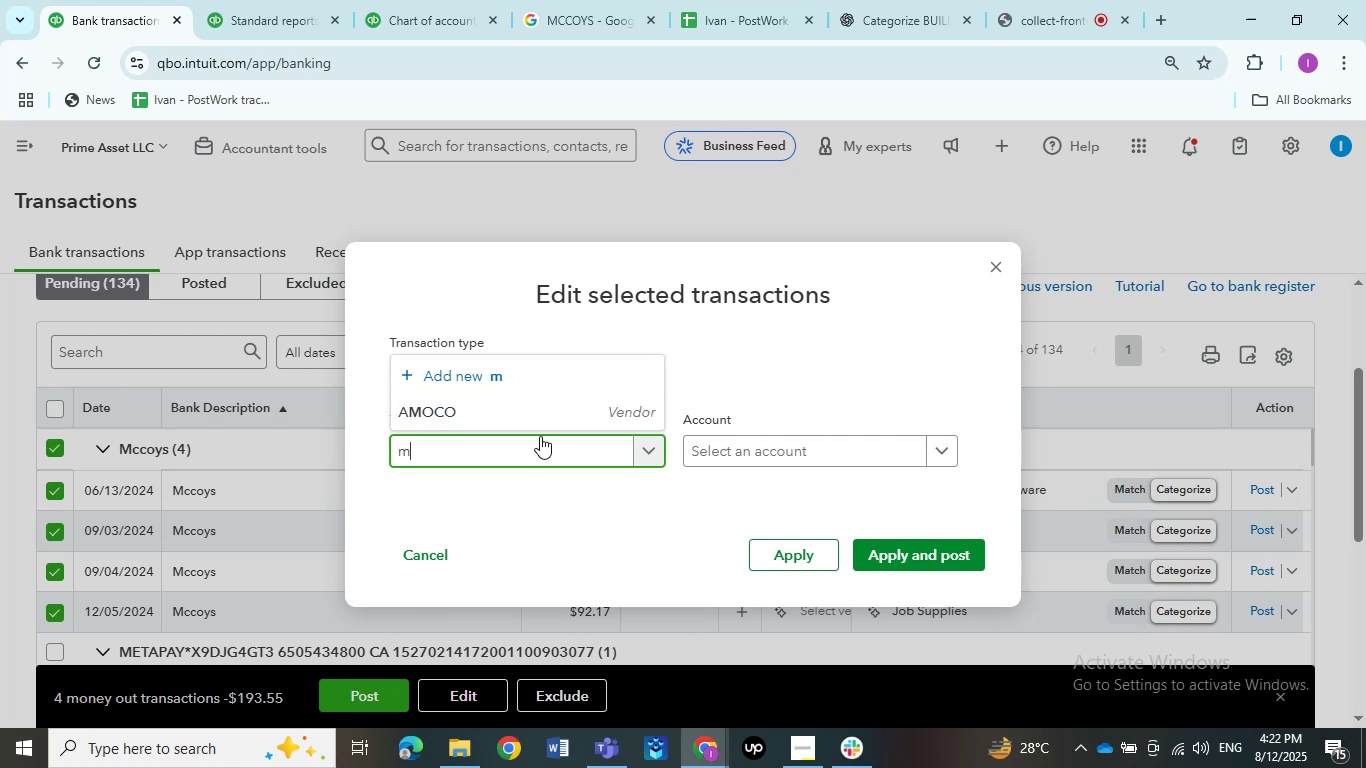 
key(Backspace)
 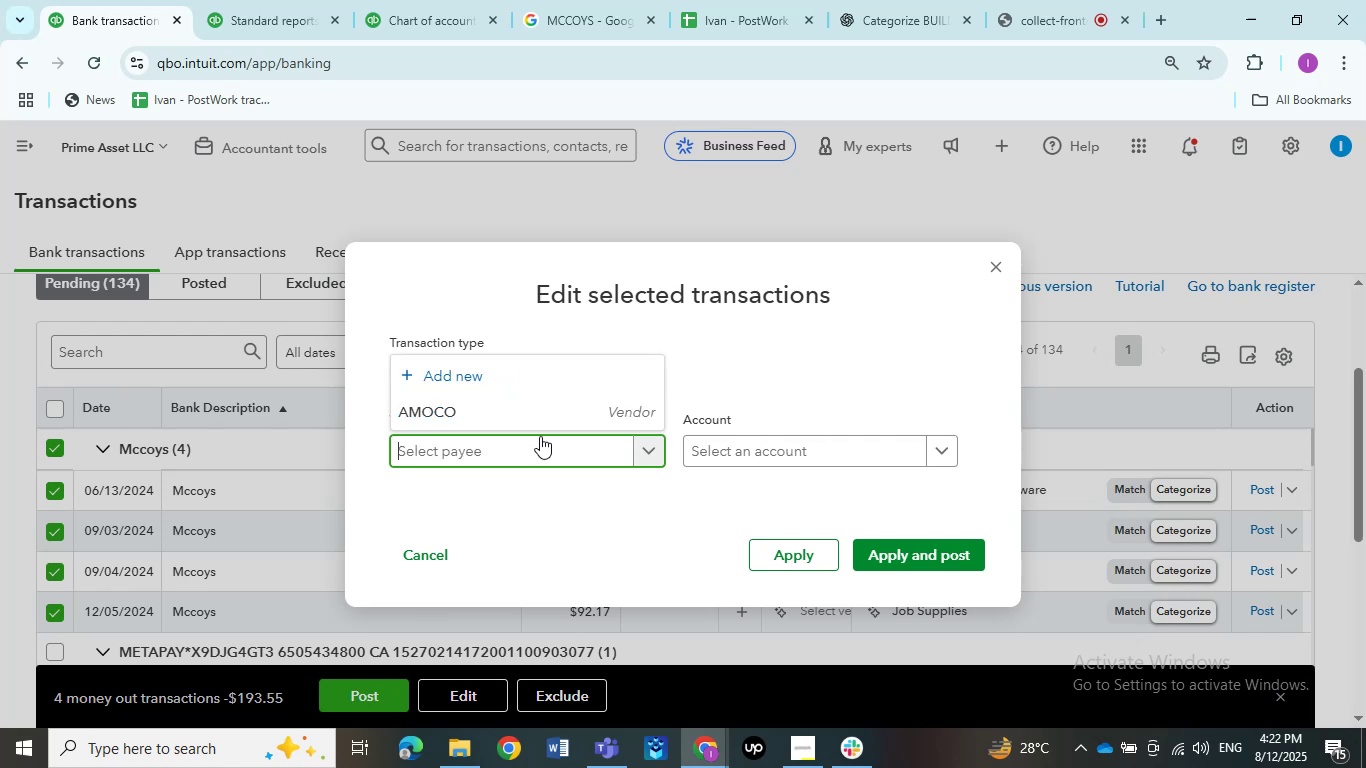 
key(Control+V)
 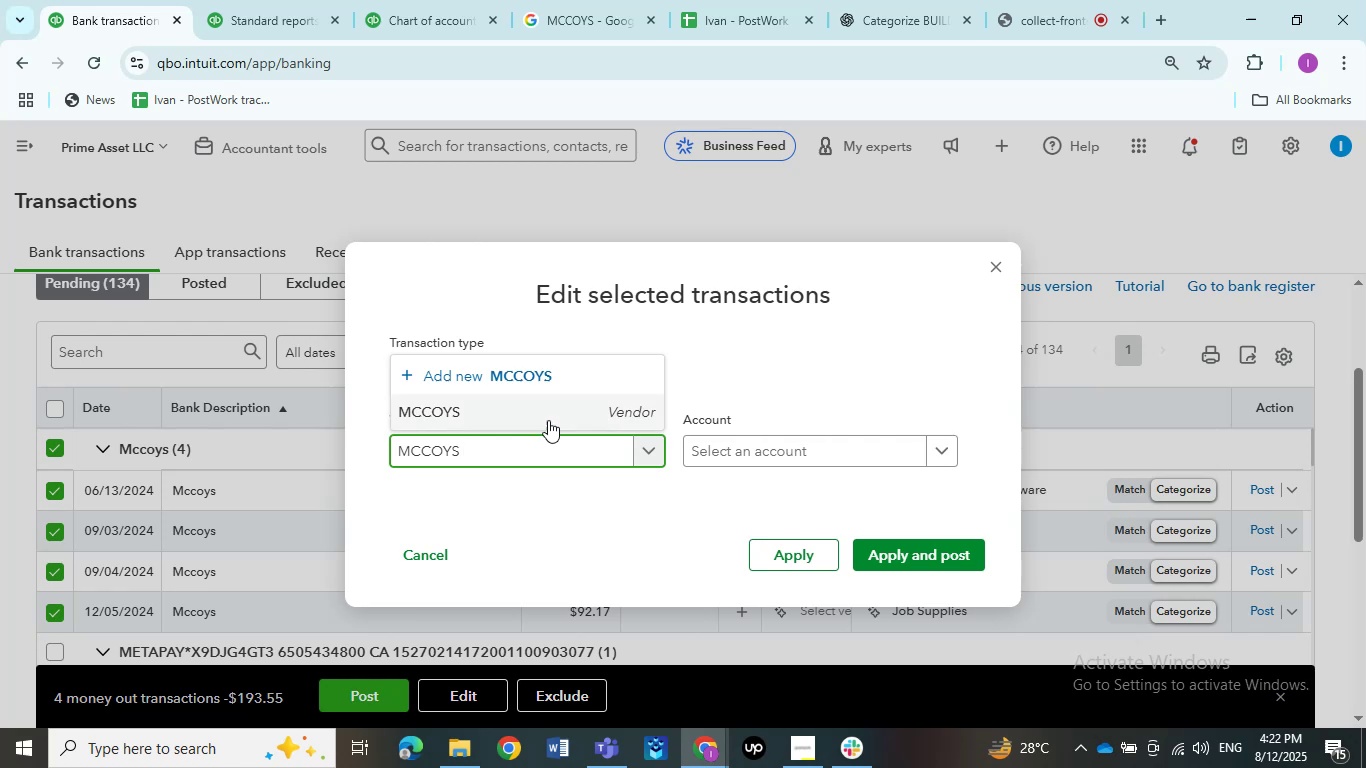 
left_click([549, 419])
 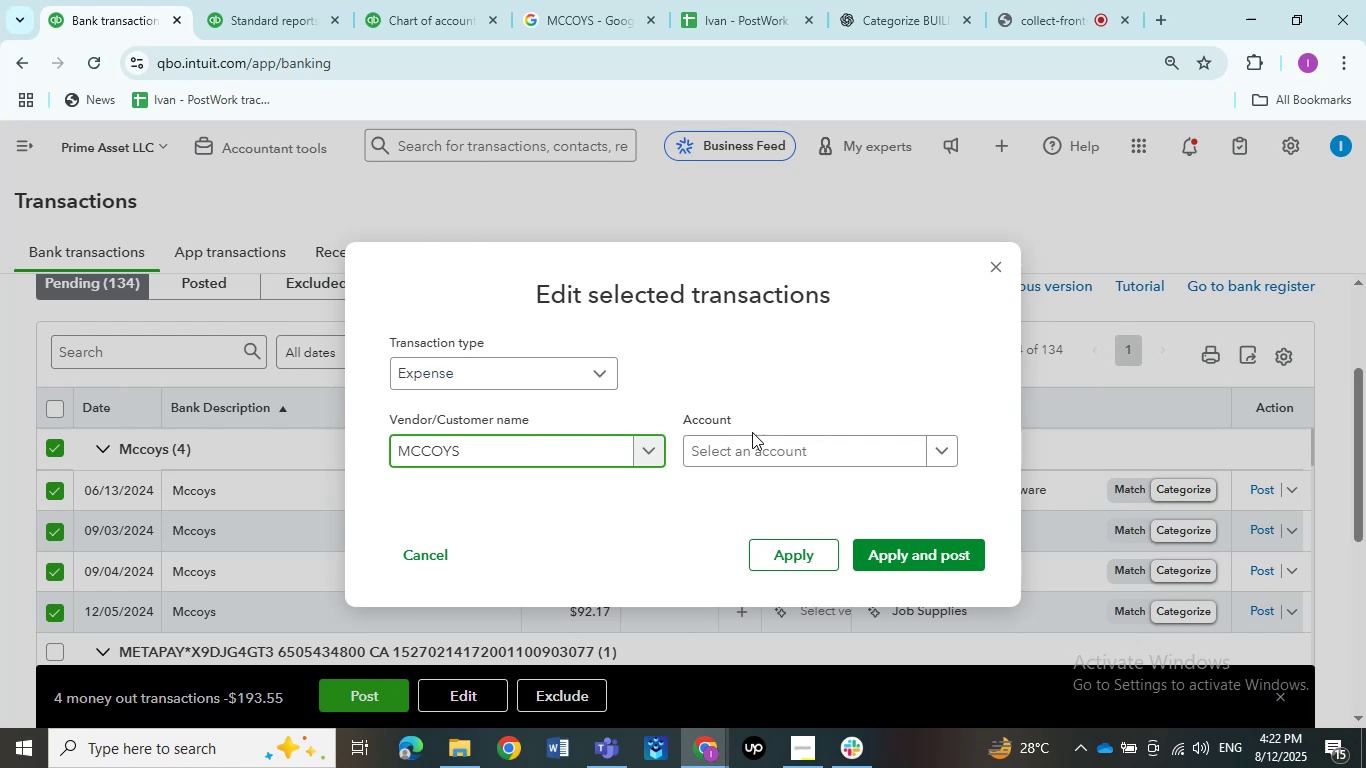 
left_click([756, 444])
 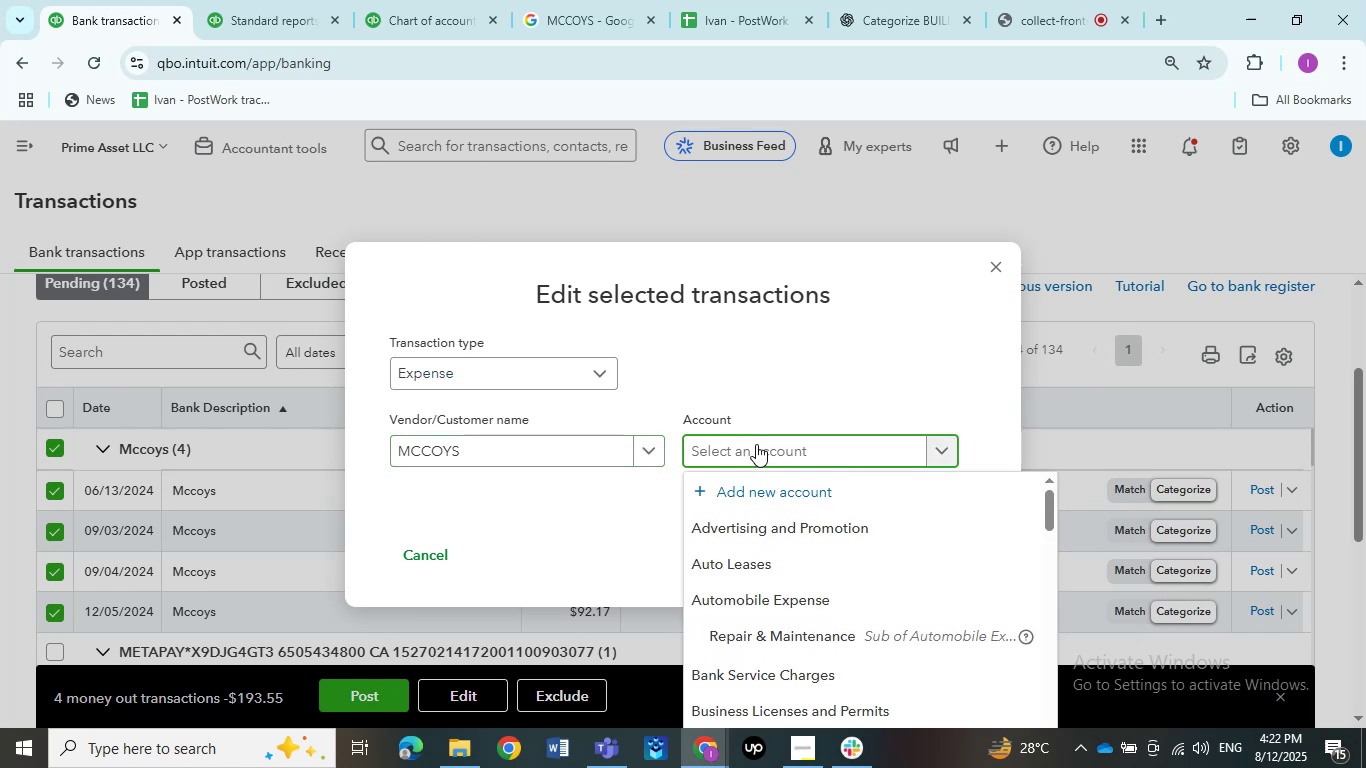 
type(rent)
 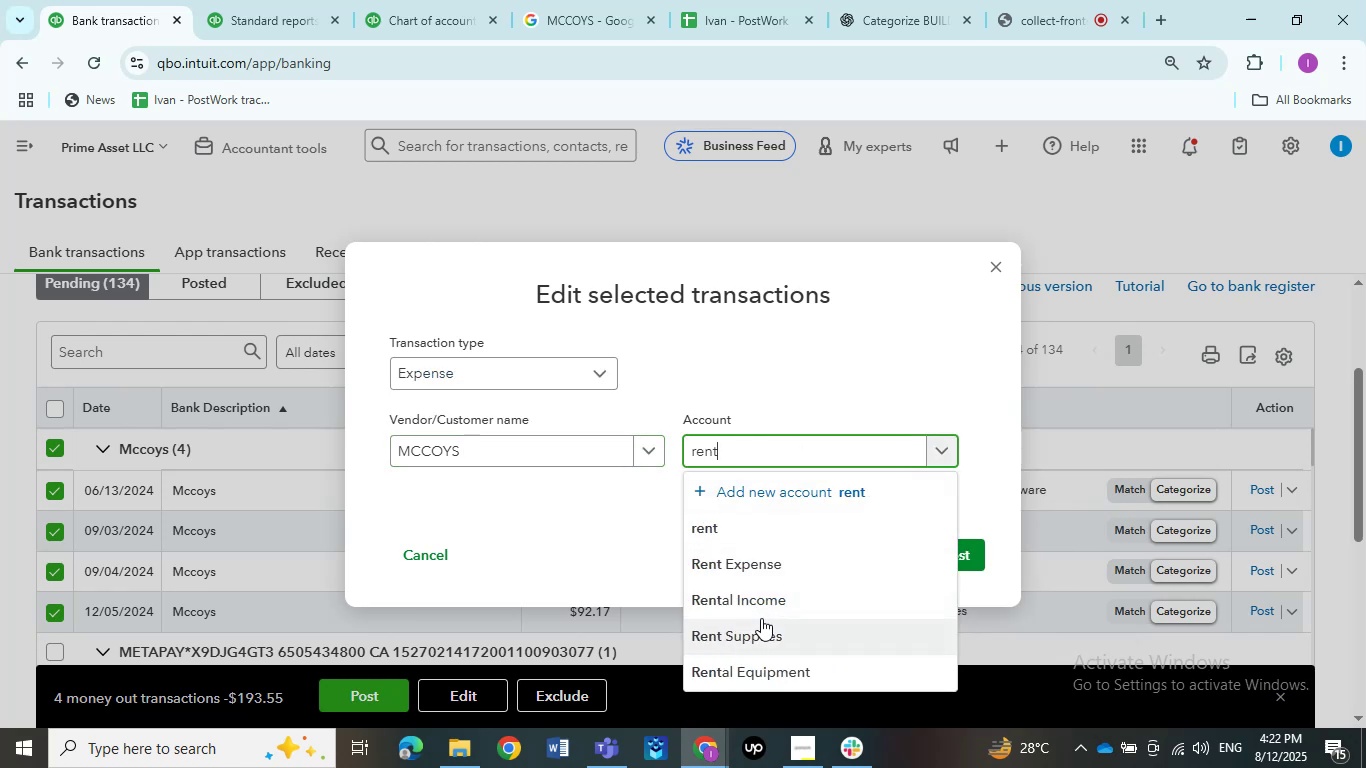 
left_click([764, 625])
 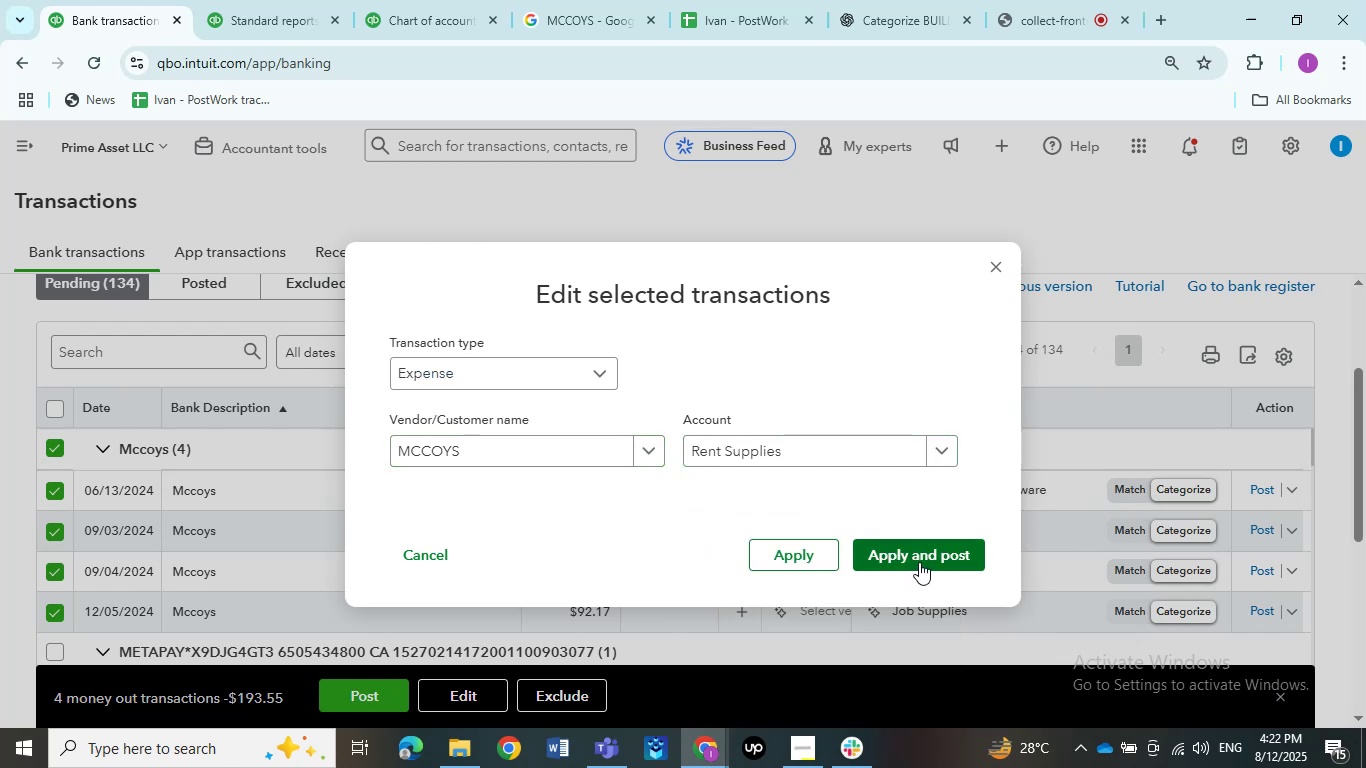 
left_click([923, 555])
 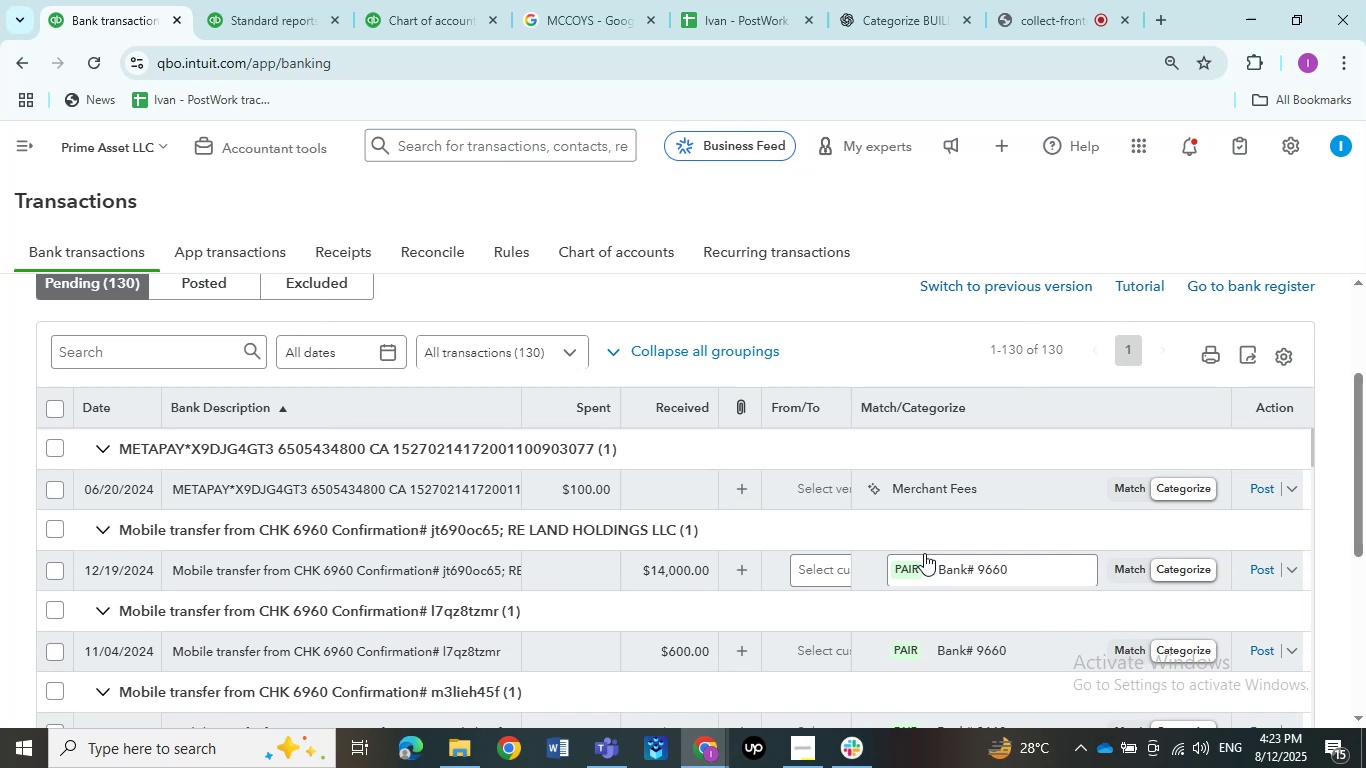 
wait(25.2)
 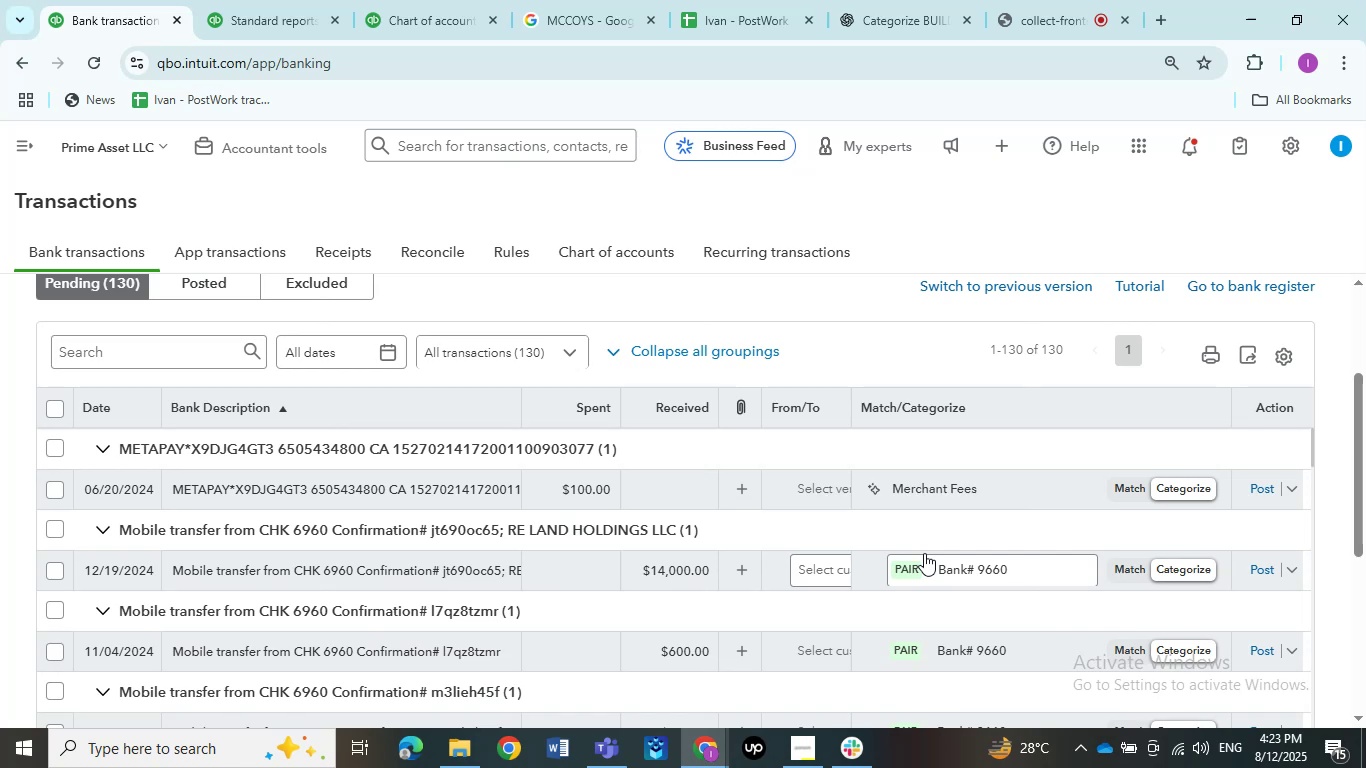 
left_click([352, 484])
 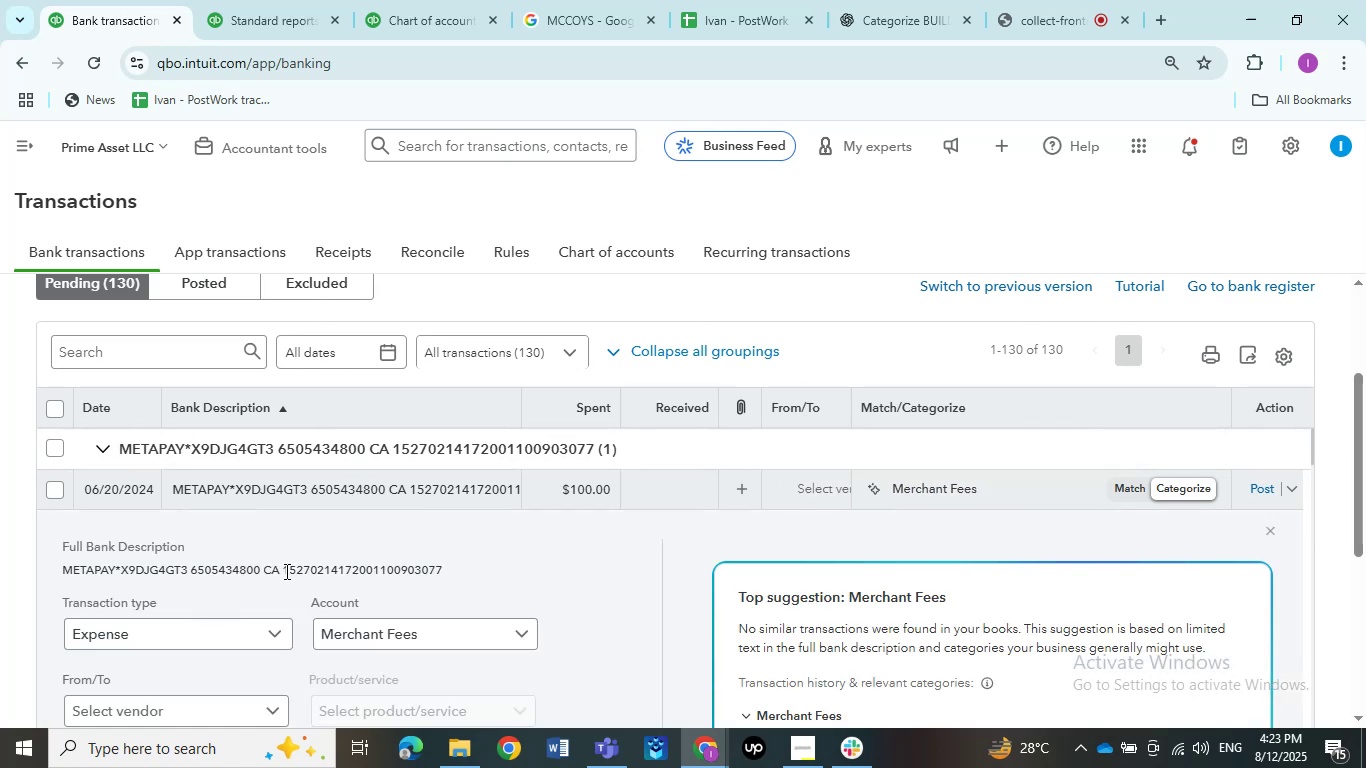 
scroll: coordinate [292, 580], scroll_direction: down, amount: 1.0
 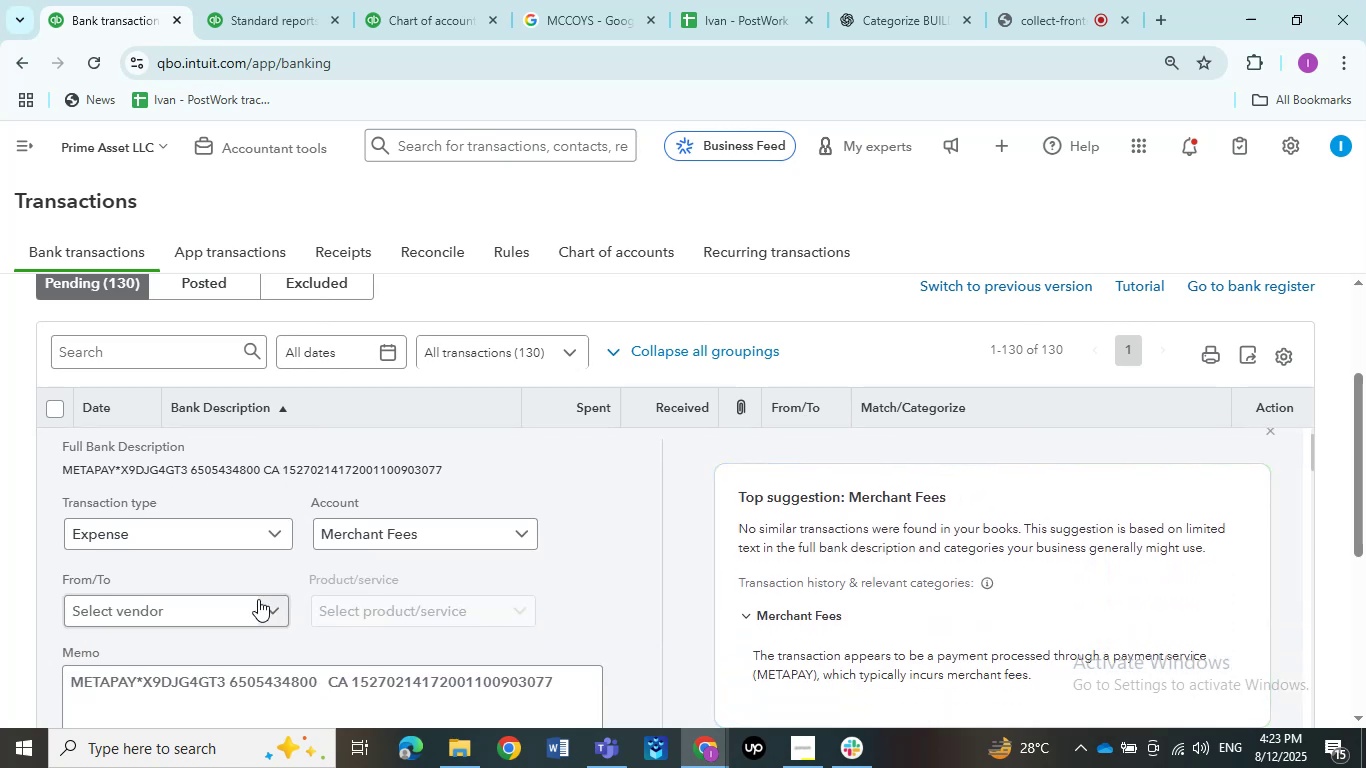 
left_click([224, 607])
 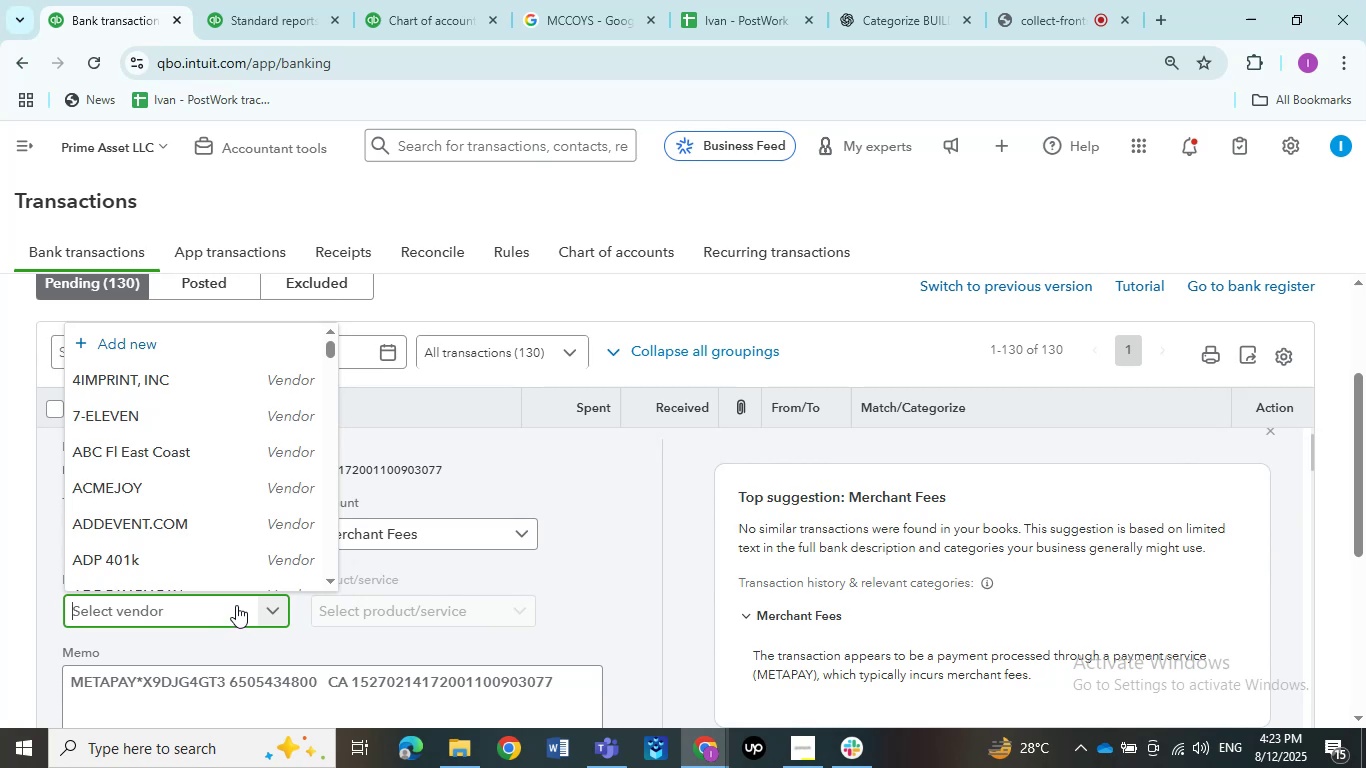 
type(metapay)
 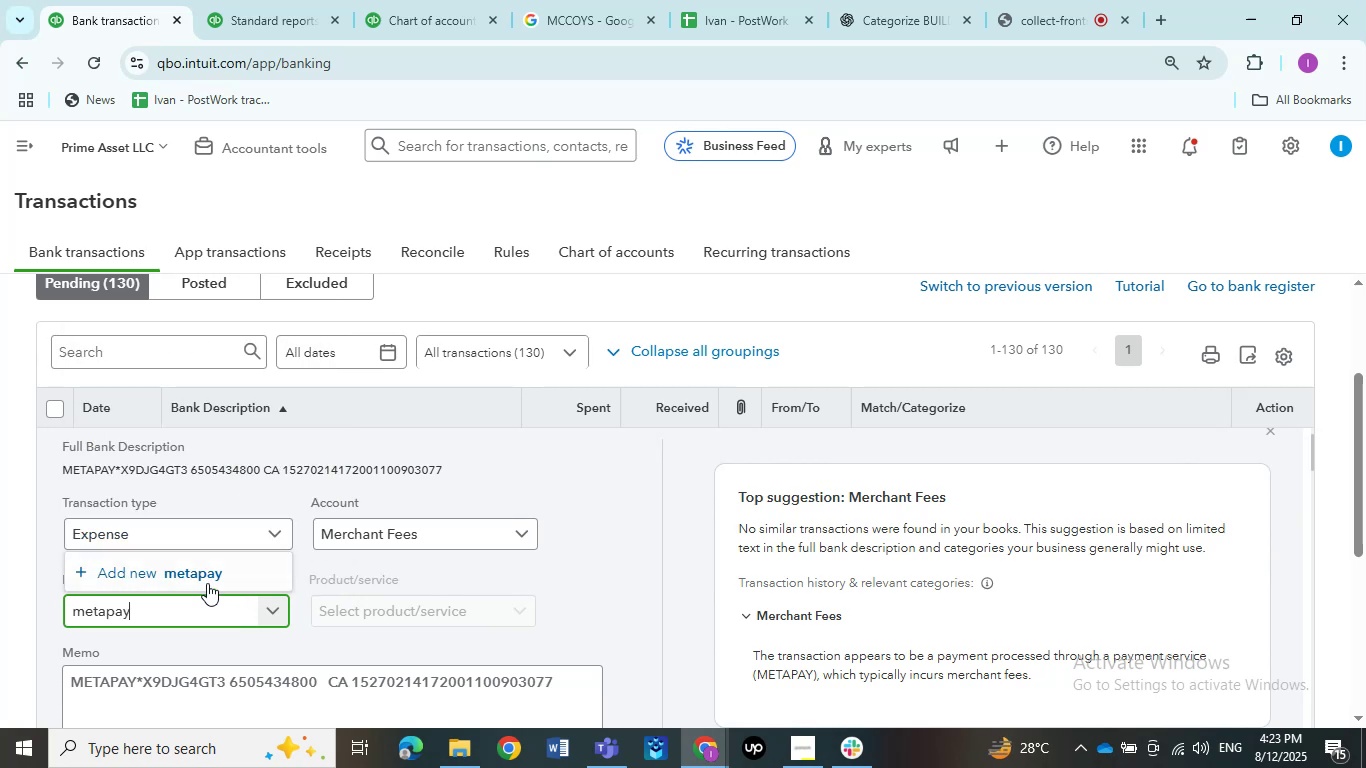 
left_click([195, 566])
 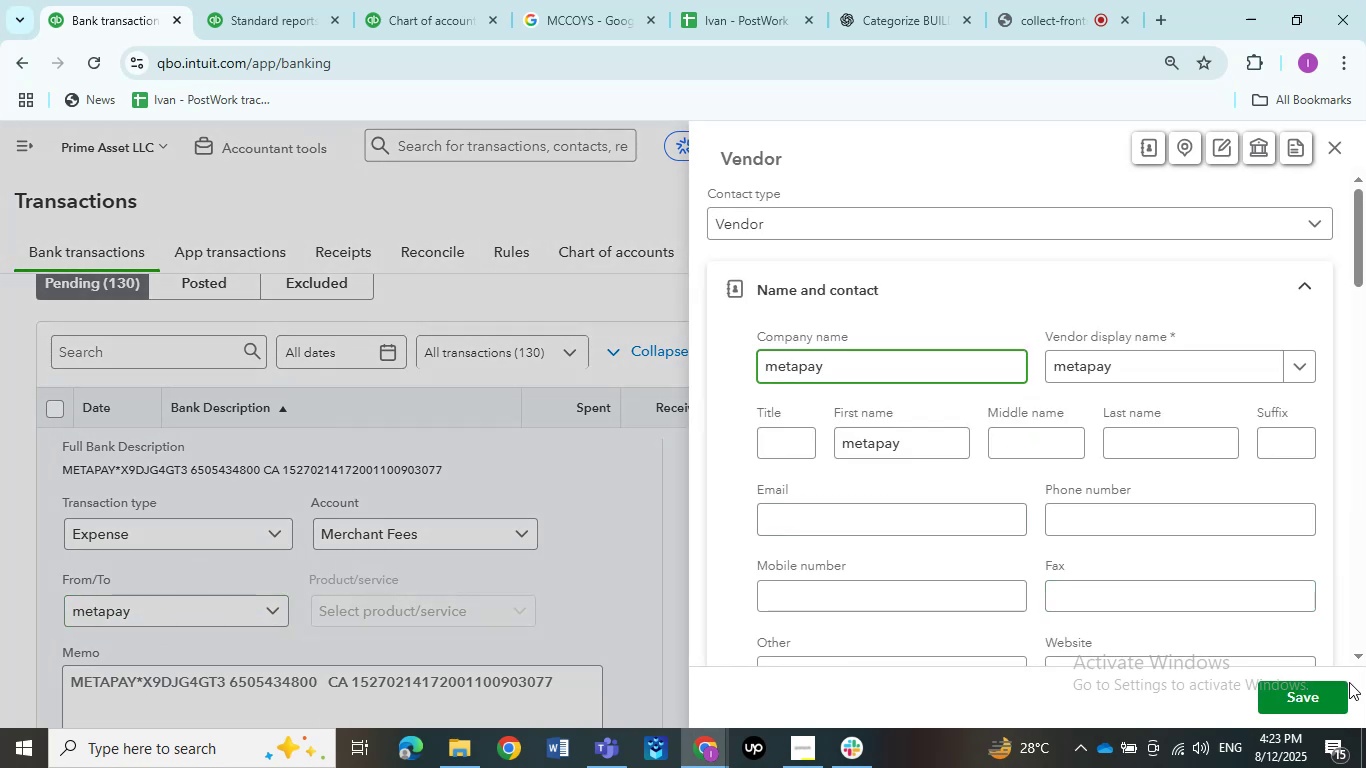 
wait(6.54)
 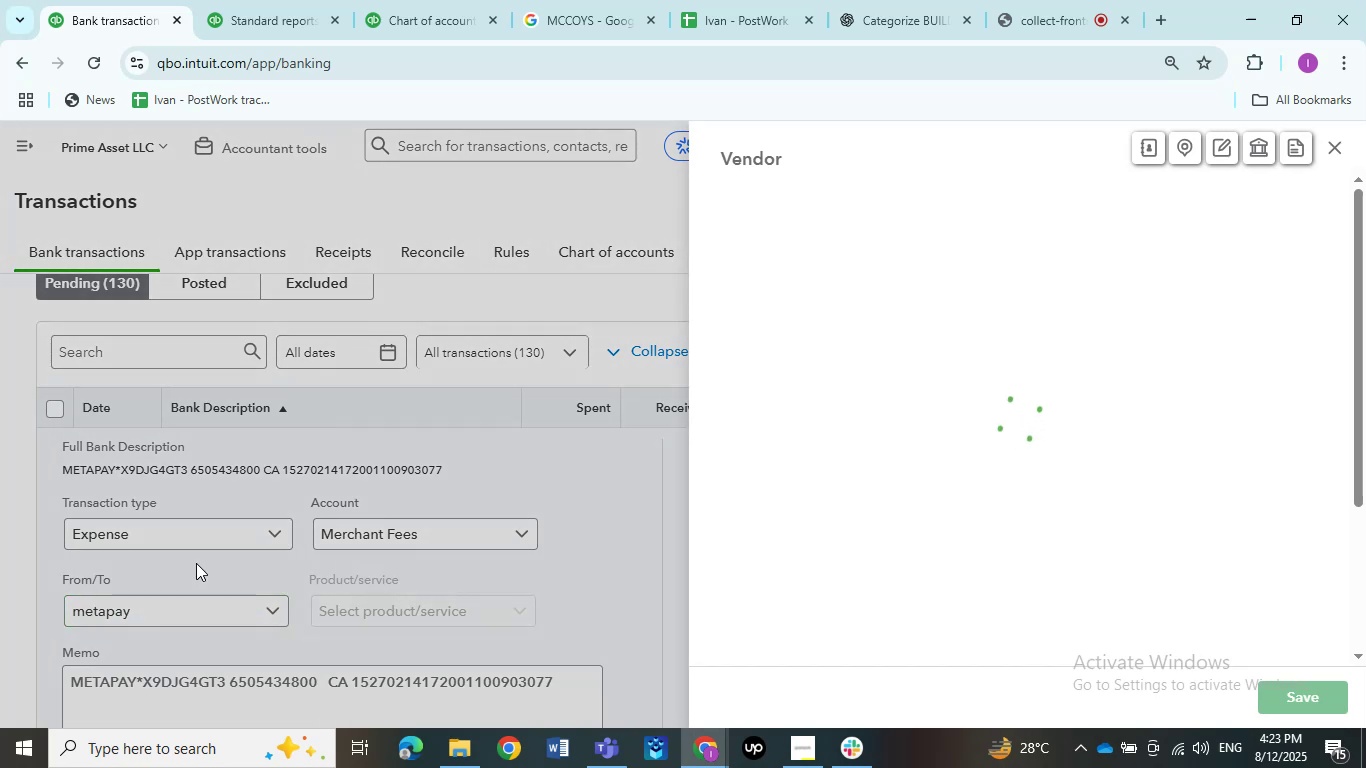 
left_click([1303, 687])
 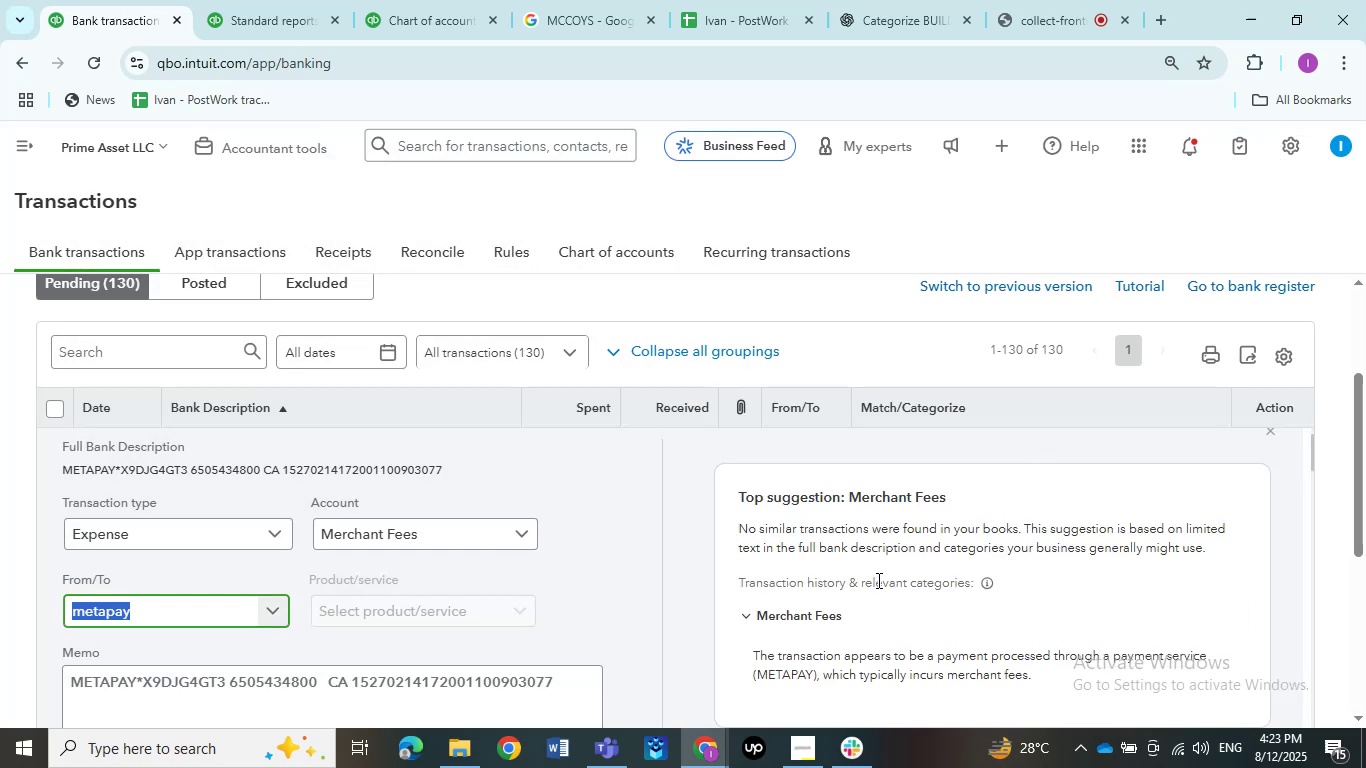 
left_click([449, 524])
 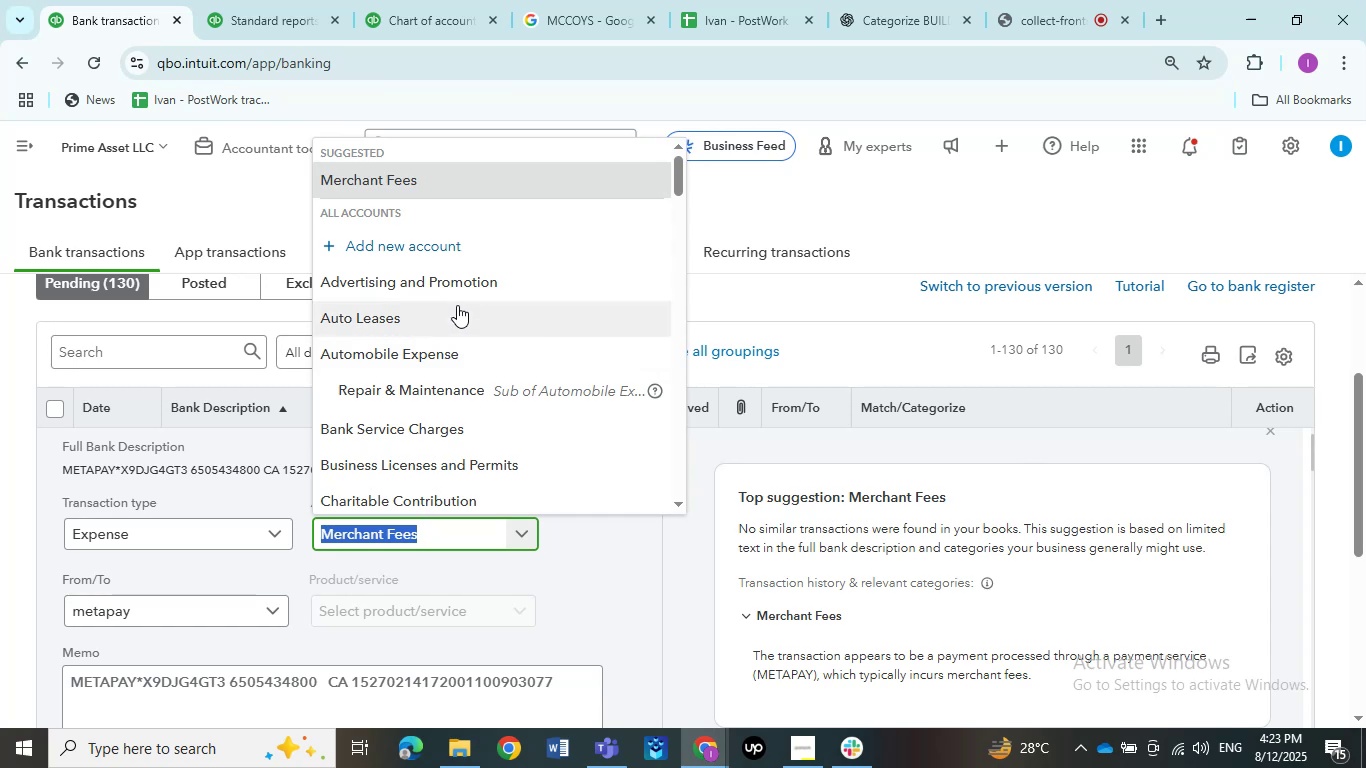 
left_click([457, 282])
 